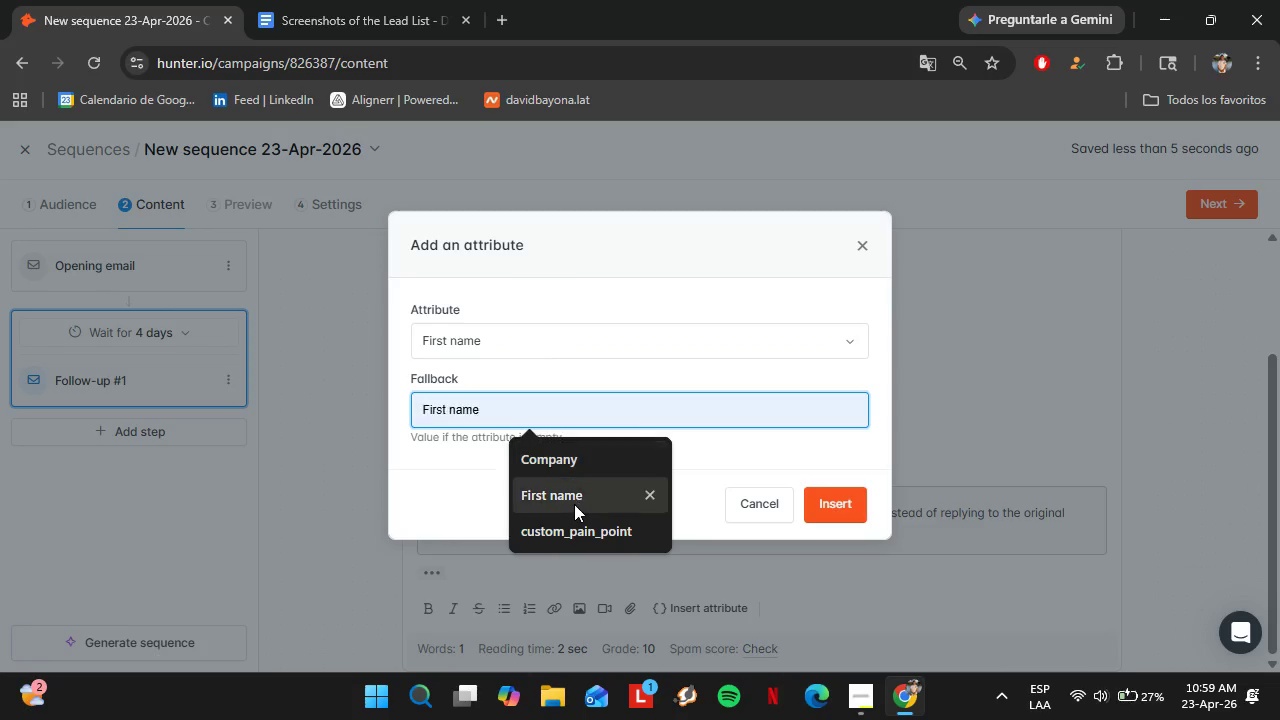 
left_click([574, 504])
 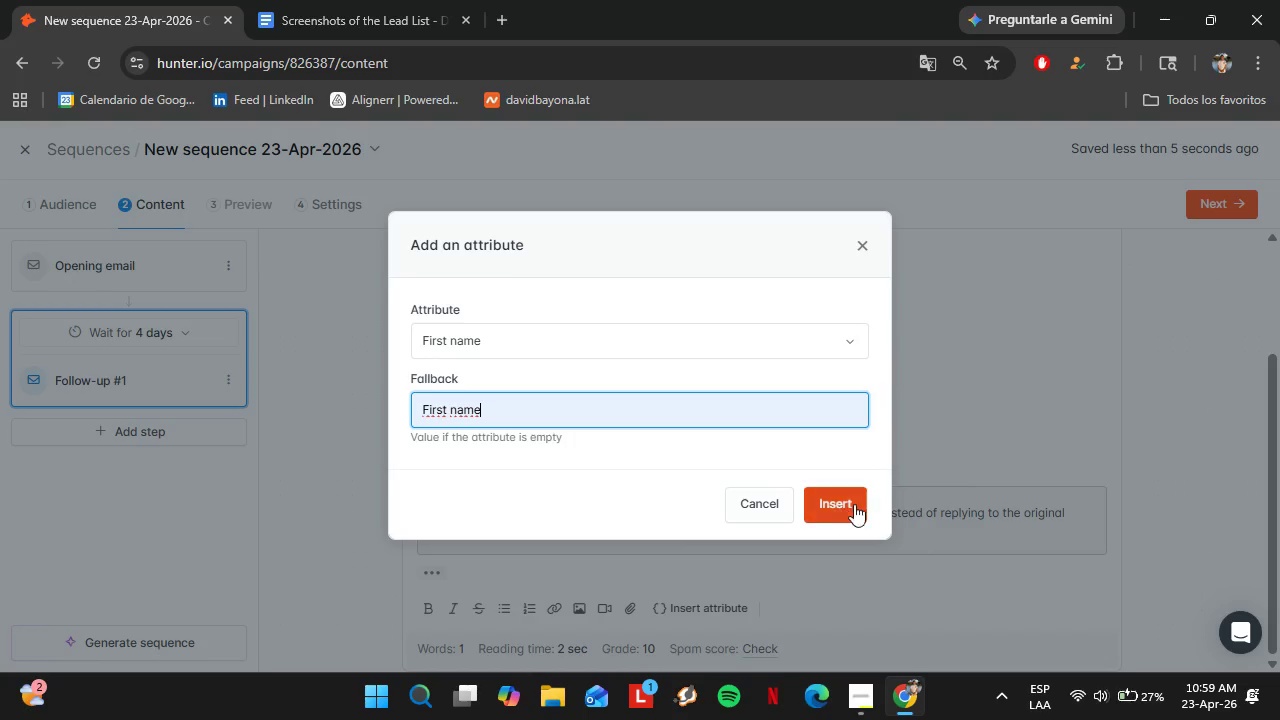 
left_click([834, 505])
 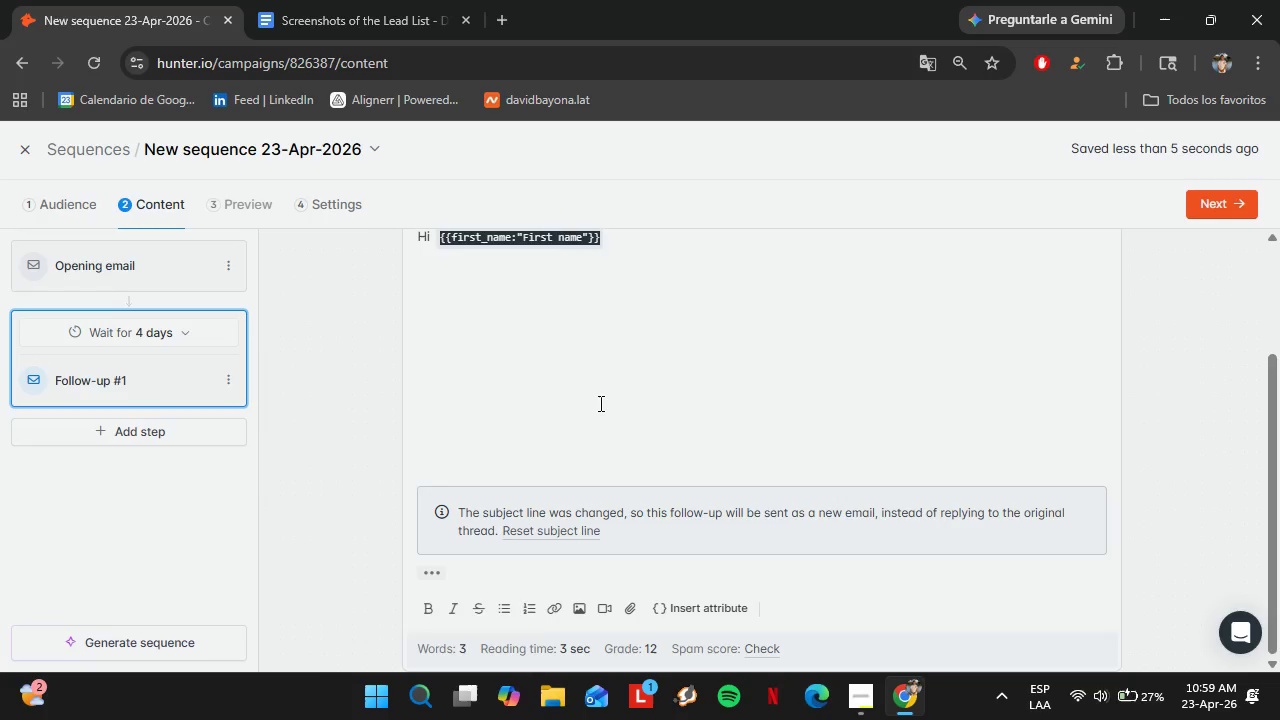 
left_click([620, 357])
 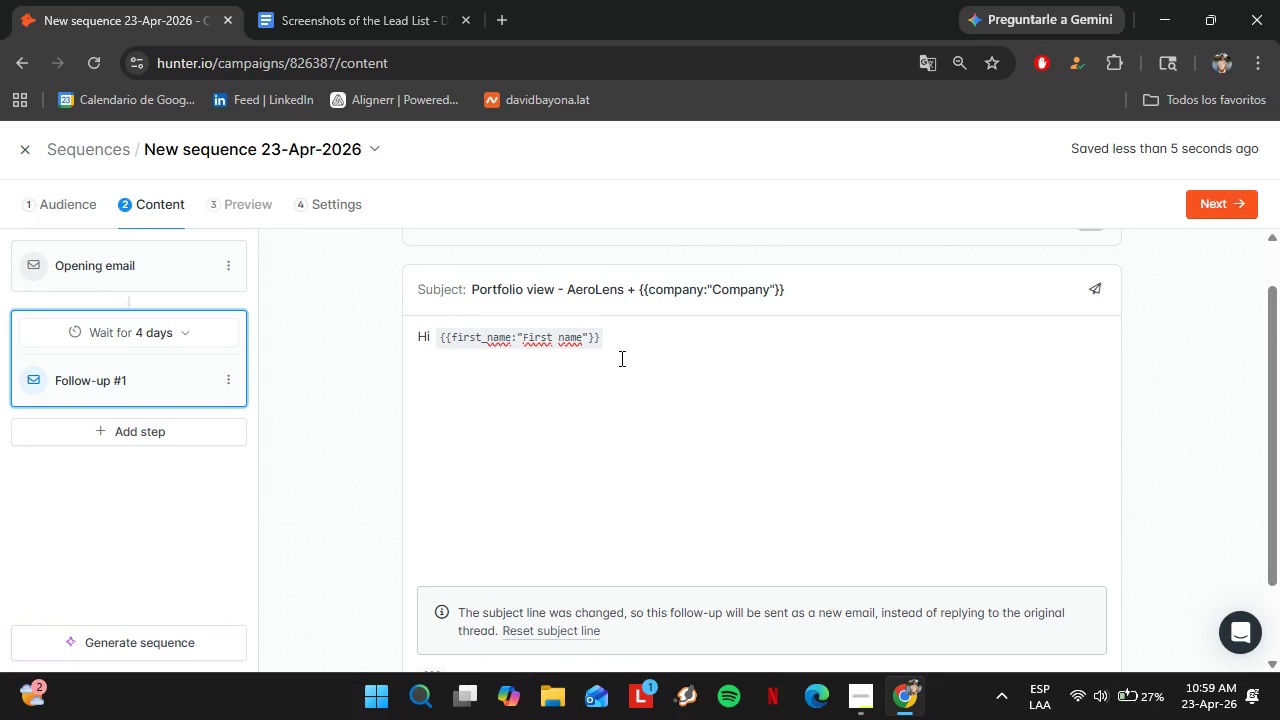 
scroll: coordinate [592, 397], scroll_direction: up, amount: 1.0
 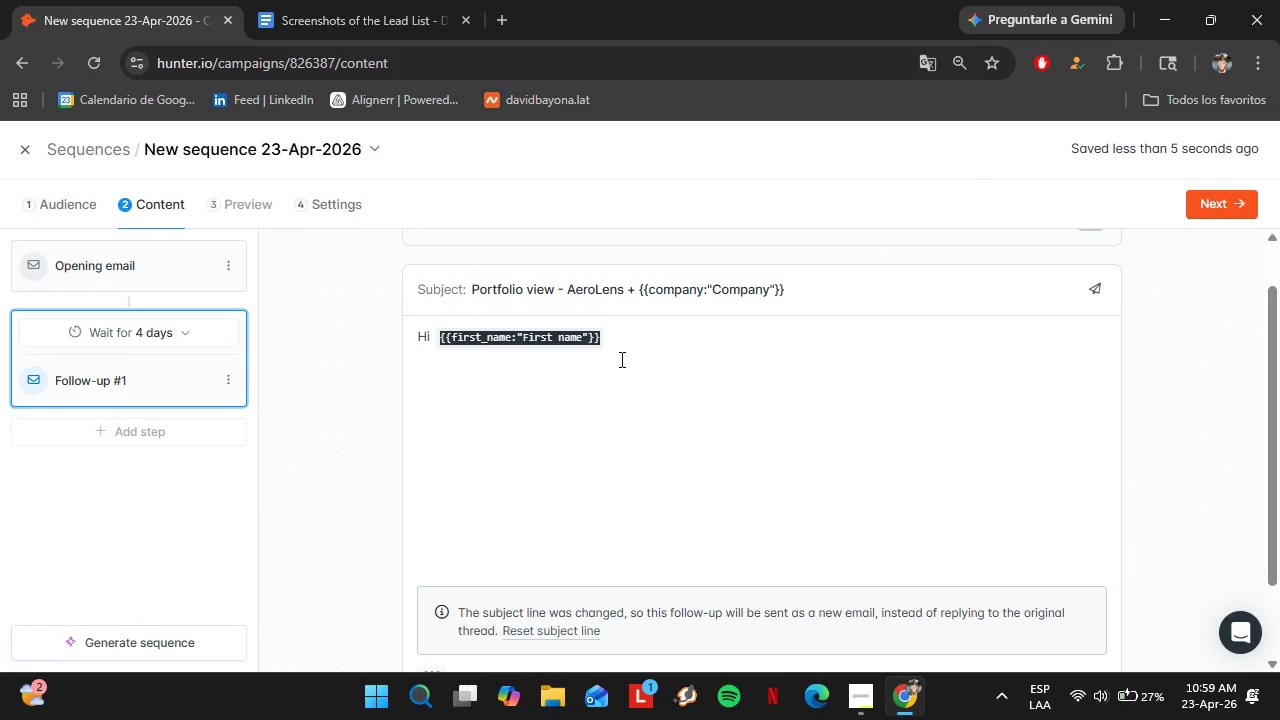 
key(Comma)
 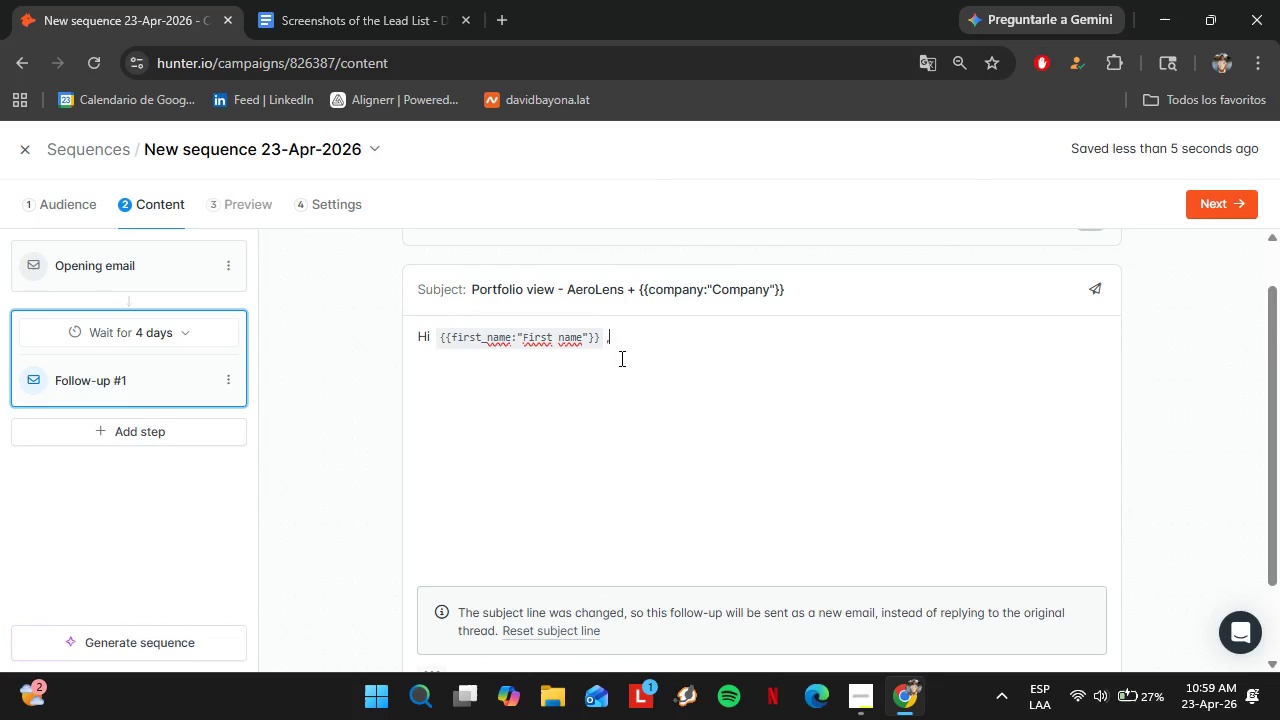 
key(Shift+Enter)
 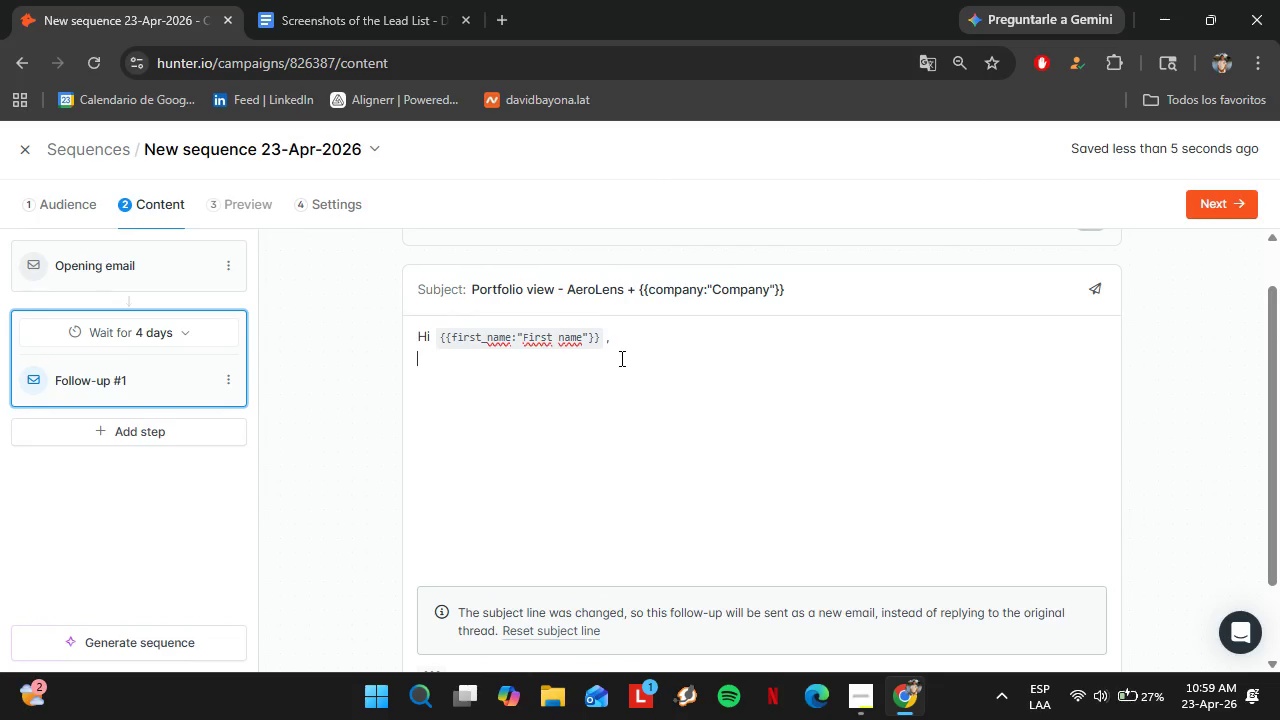 
key(Shift+Enter)
 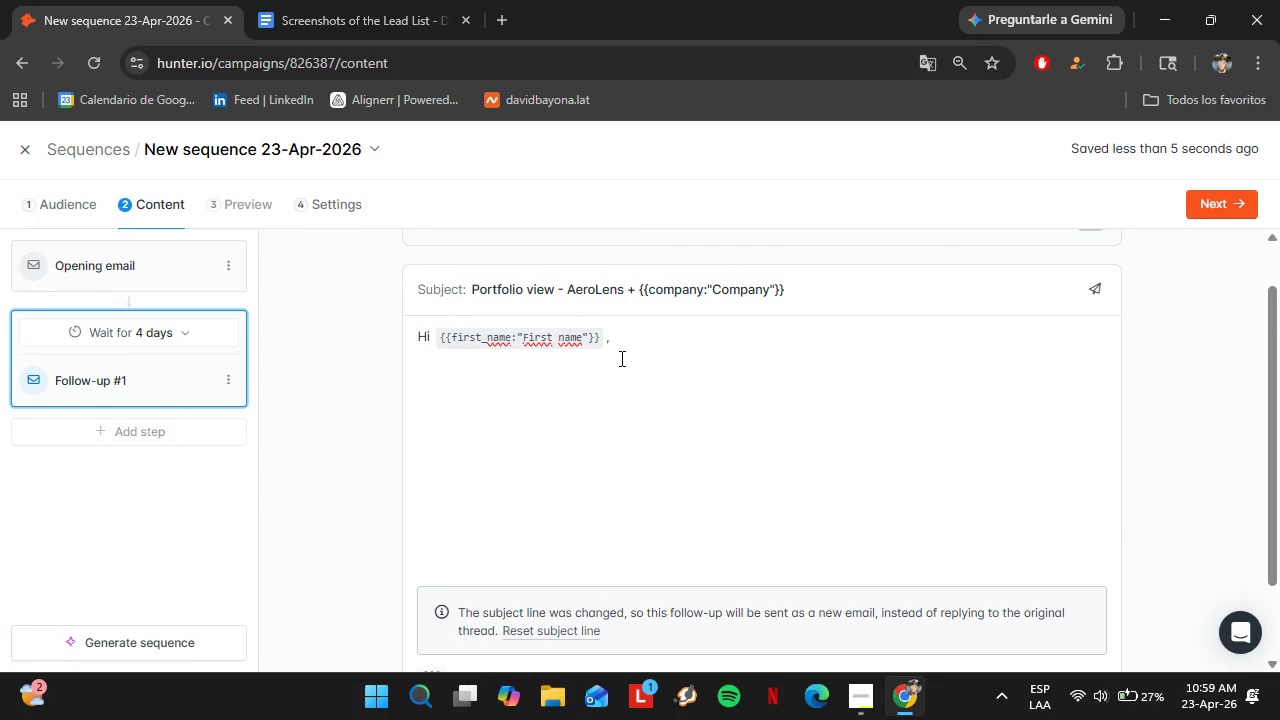 
type(Following up on my note form )
key(Backspace)
key(Backspace)
key(Backspace)
key(Backspace)
type(rom earlier this week.)
 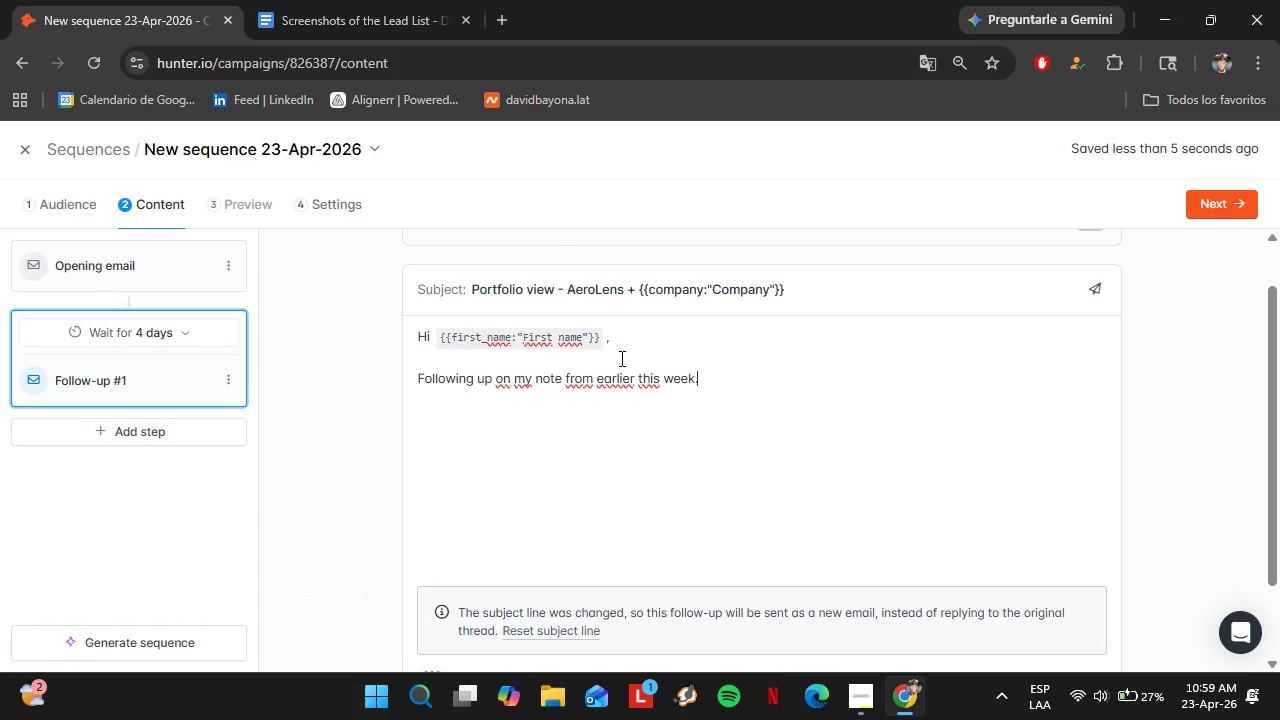 
key(Shift+Enter)
 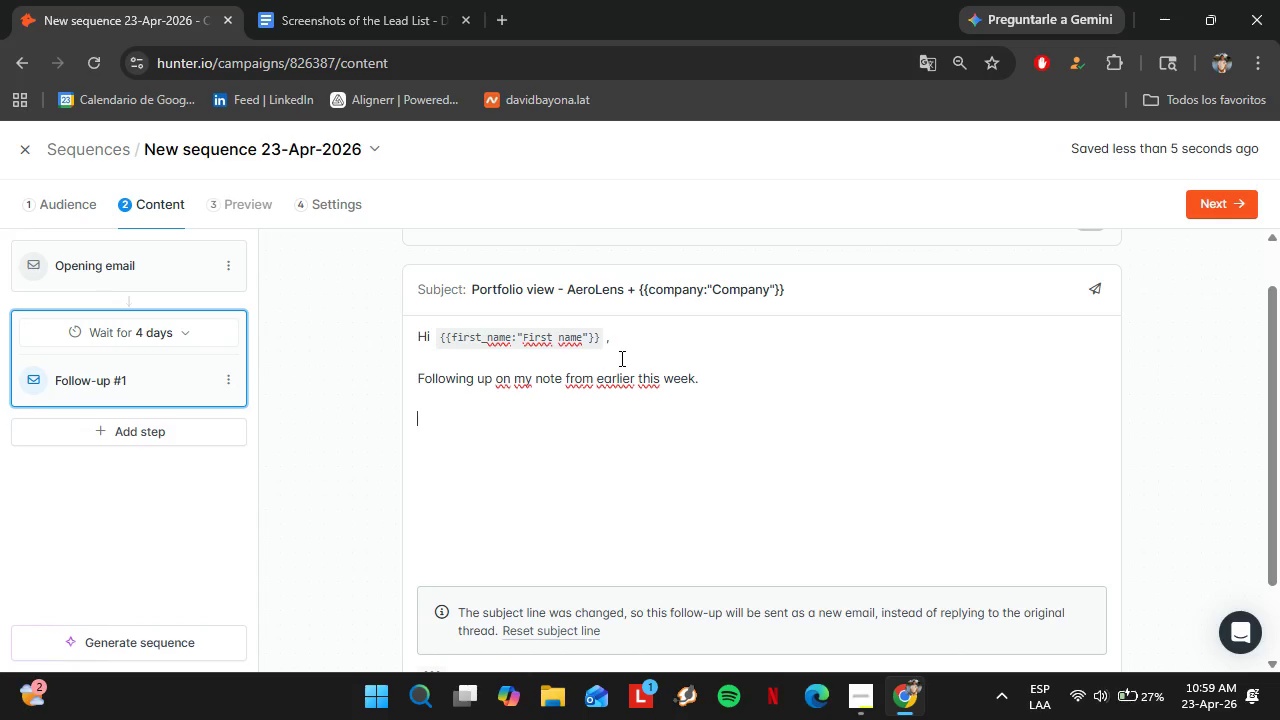 
key(Shift+Enter)
 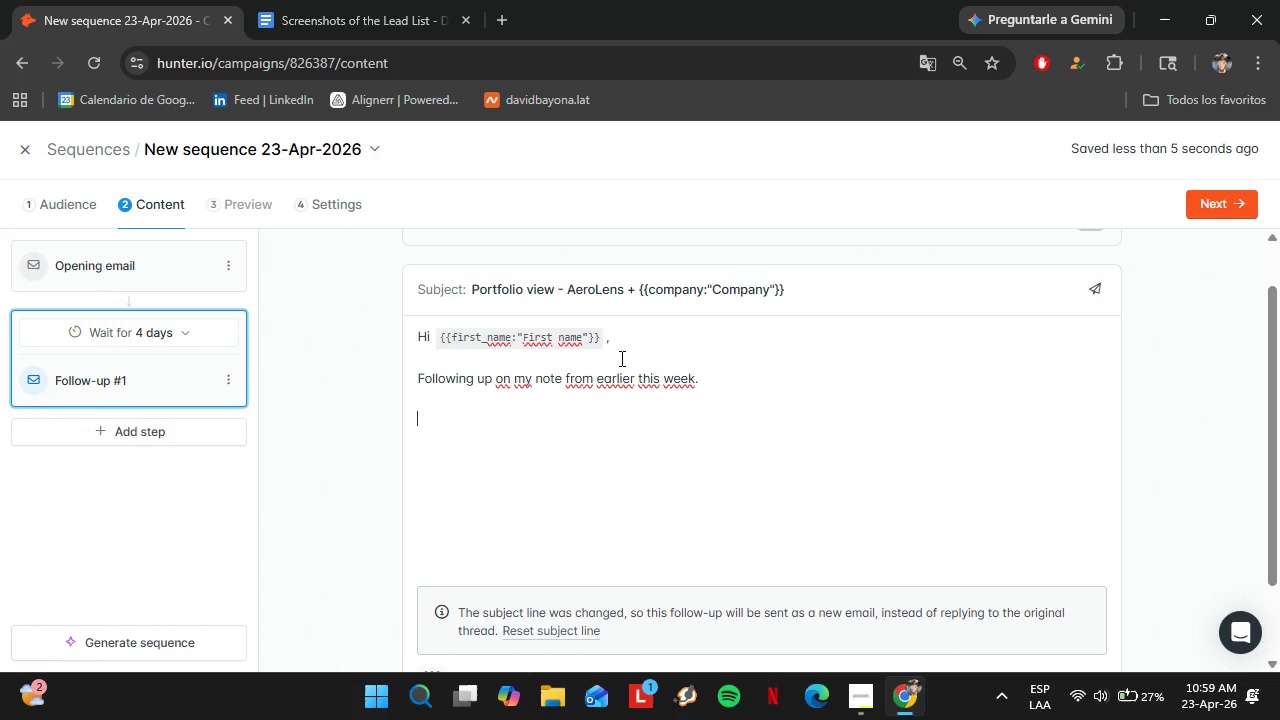 
type(I wanted to share that we recently completed an aeril)
key(Backspace)
type(al tour for )
 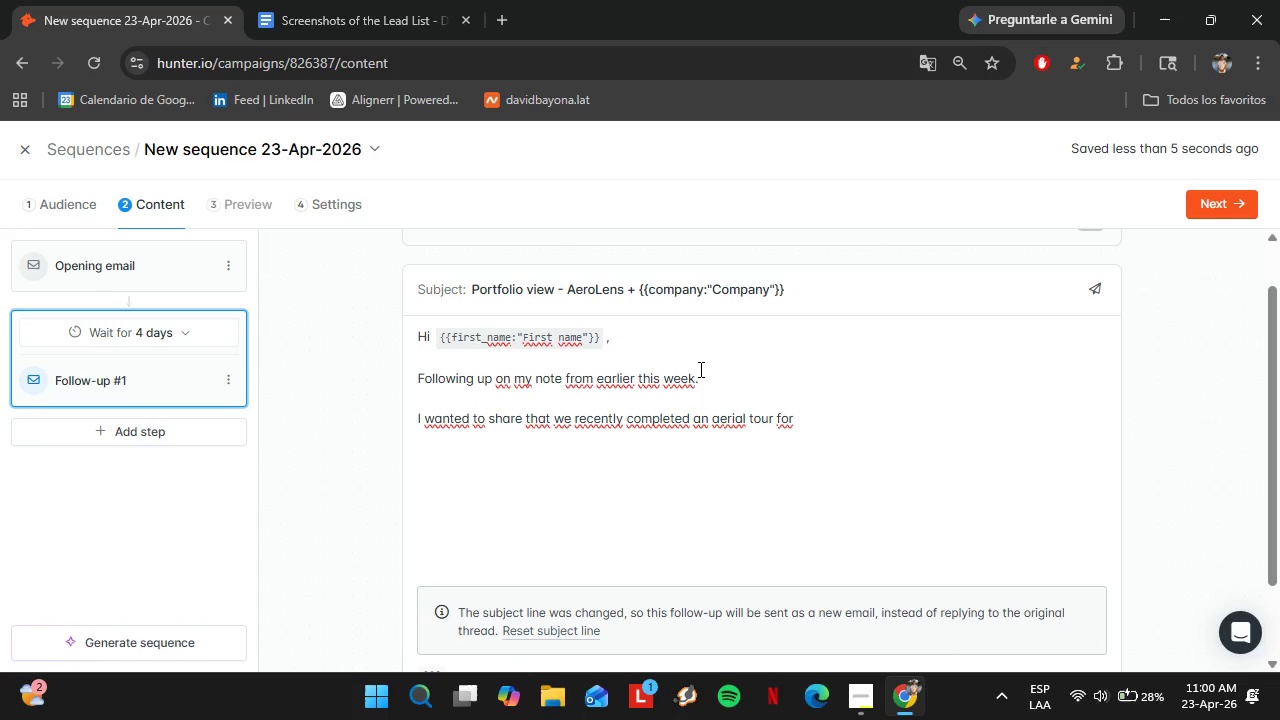 
type("Prohj)
key(Backspace)
key(Backspace)
type(jecy)
key(Backspace)
type(t n)
key(Backspace)
type(Name & )
 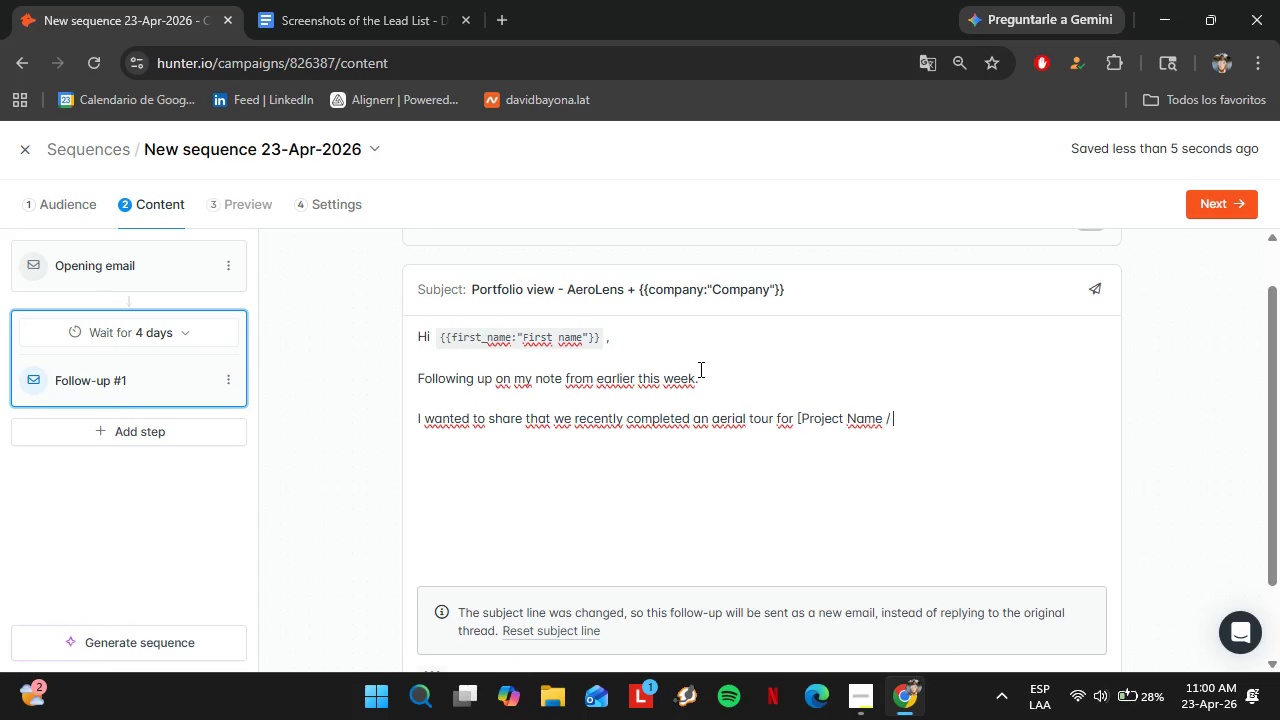 
type(Coastal Development pla)
key(Backspace)
key(Backspace)
key(Backspace)
type(Placehok)
key(Backspace)
type(lder?)
 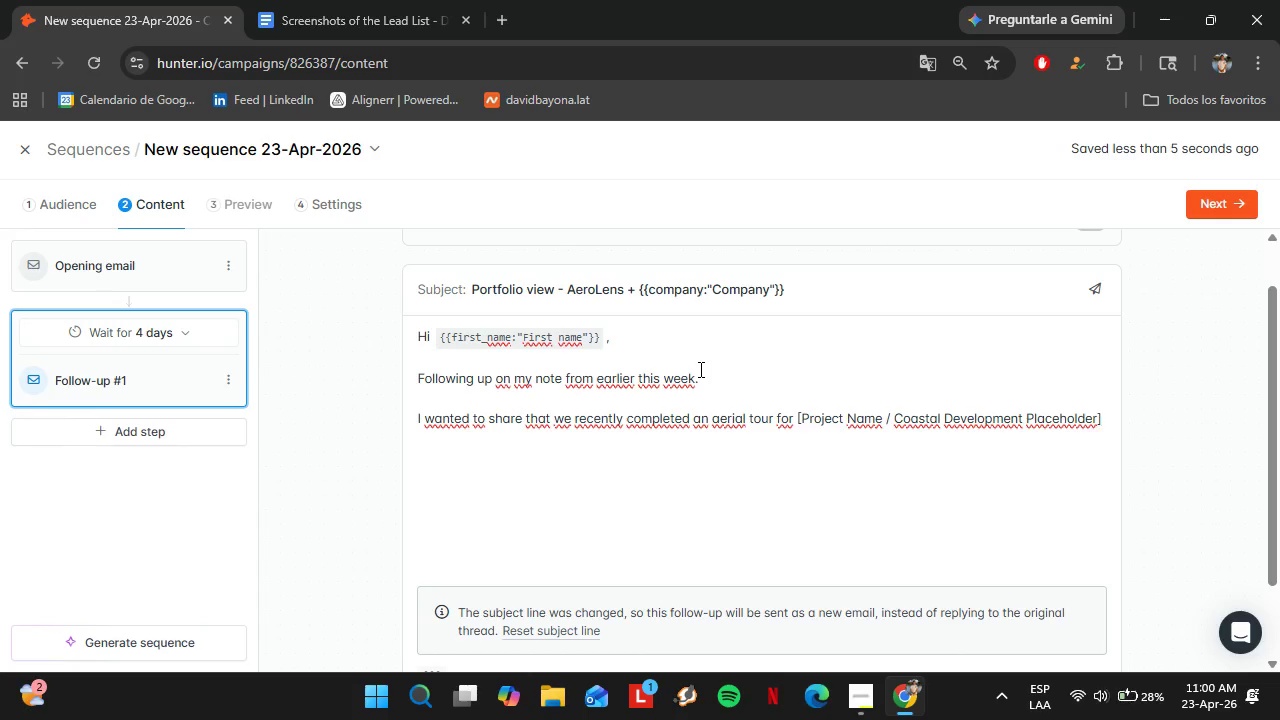 
key(Shift+Enter)
 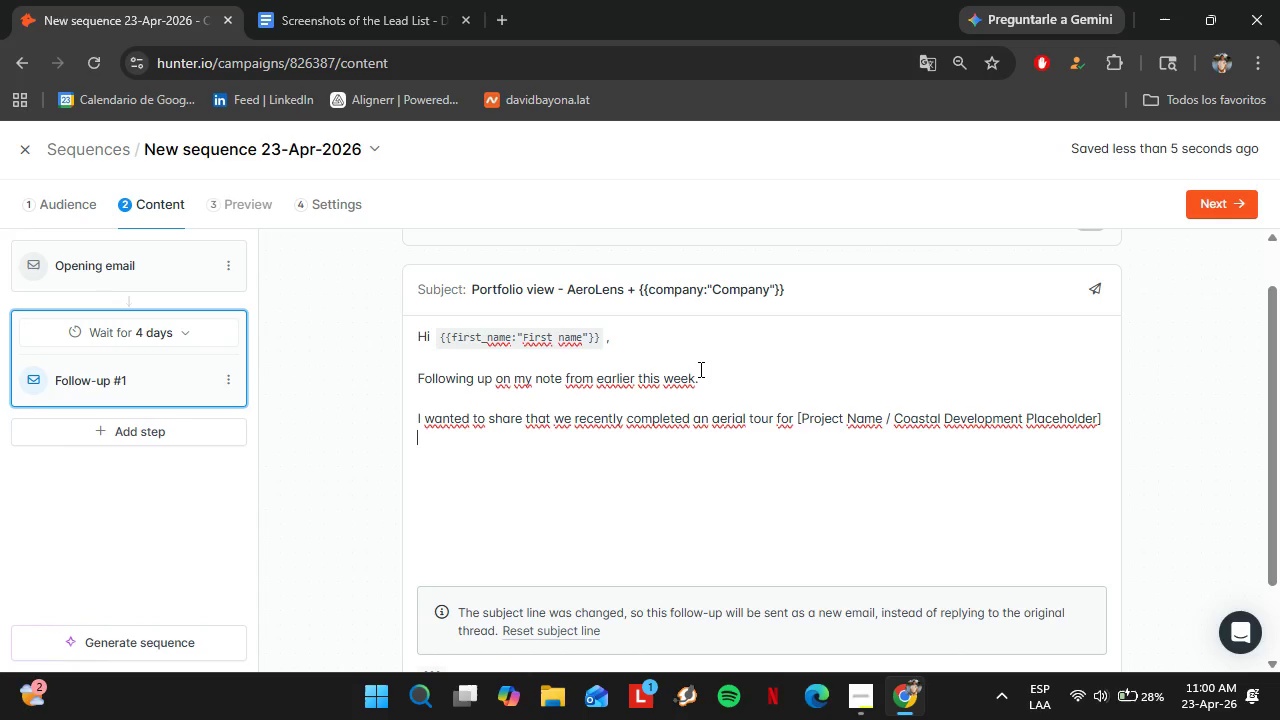 
type(- a luxury pre-construction po)
key(Backspace)
type(roperty that used the reel as its primary sales asset during the launch pl)
key(Backspace)
type(hase.)
 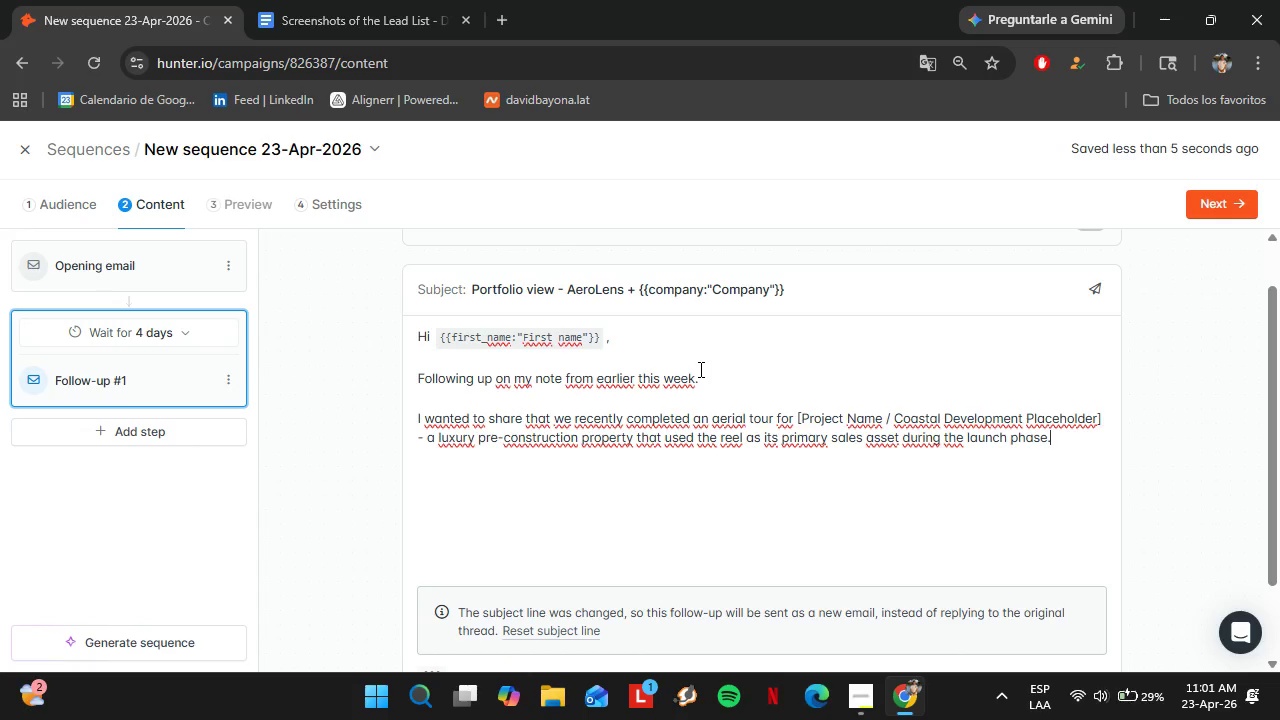 
key(Shift+Enter)
 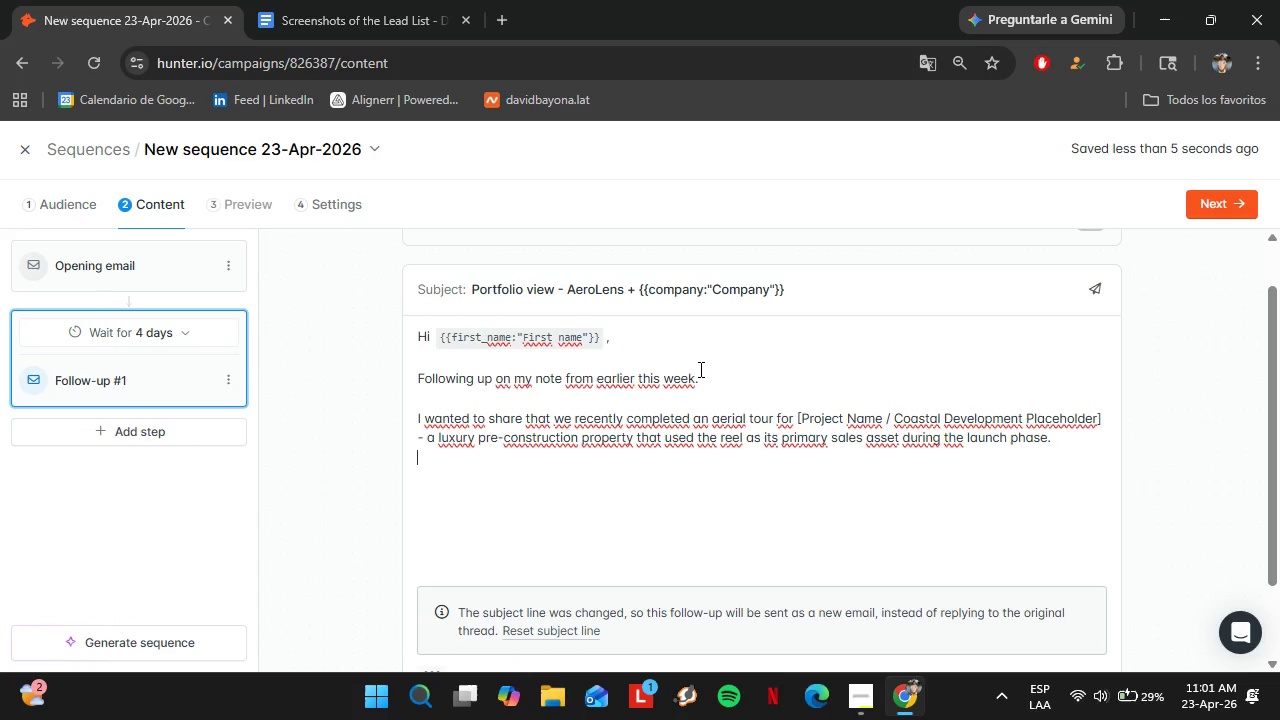 
key(Shift+Enter)
 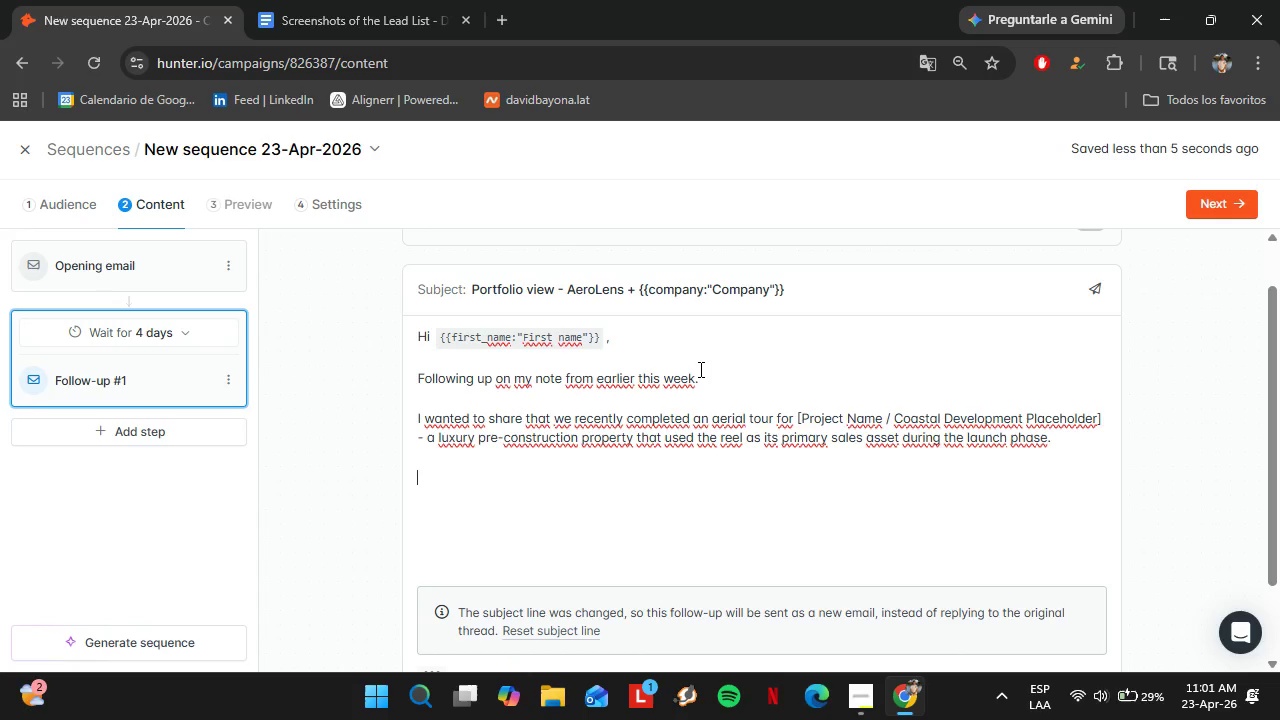 
type(I[d love foy)
key(Backspace)
type(r you to see what that looks like for )
 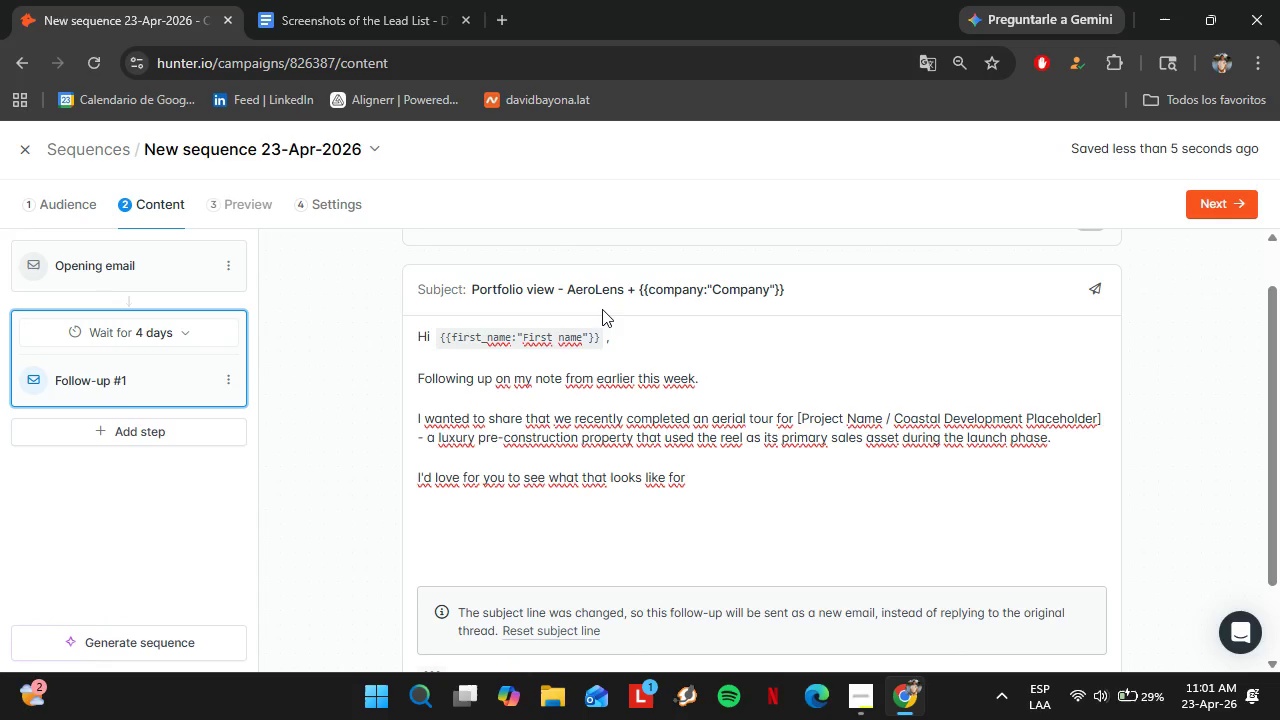 
scroll: coordinate [701, 425], scroll_direction: down, amount: 1.0
 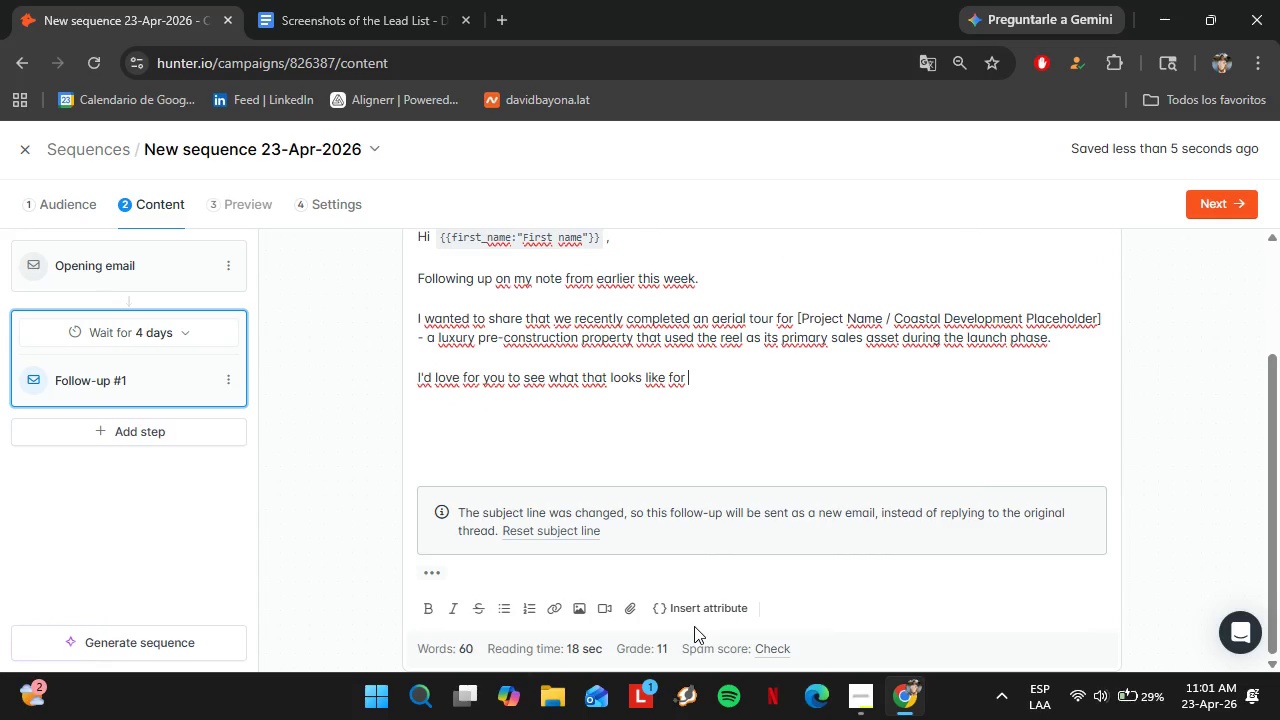 
left_click([691, 613])
 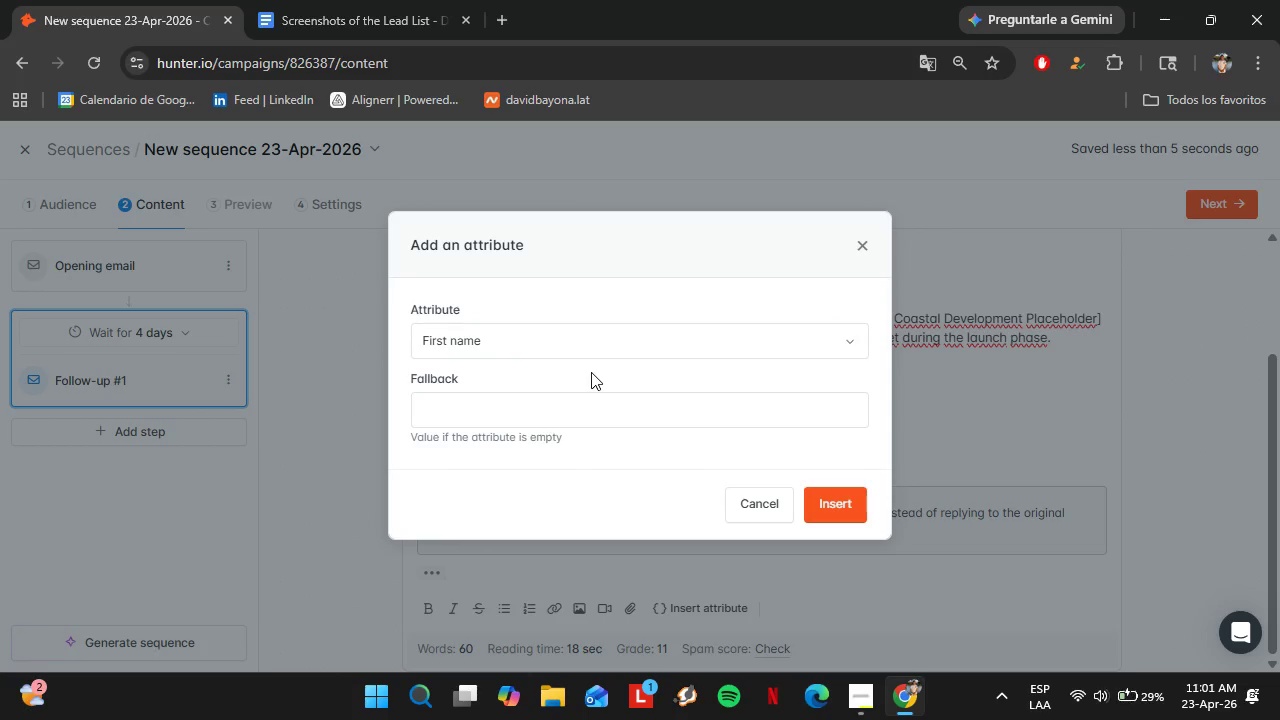 
double_click([582, 355])
 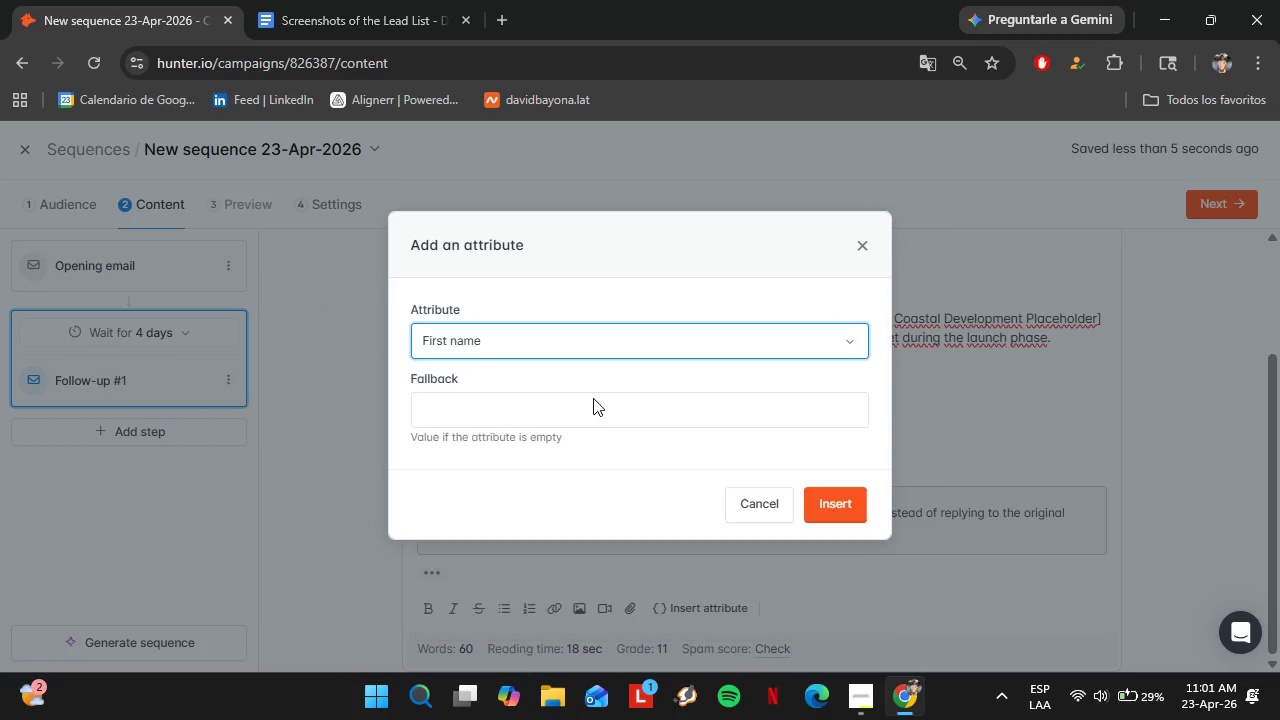 
left_click([604, 410])
 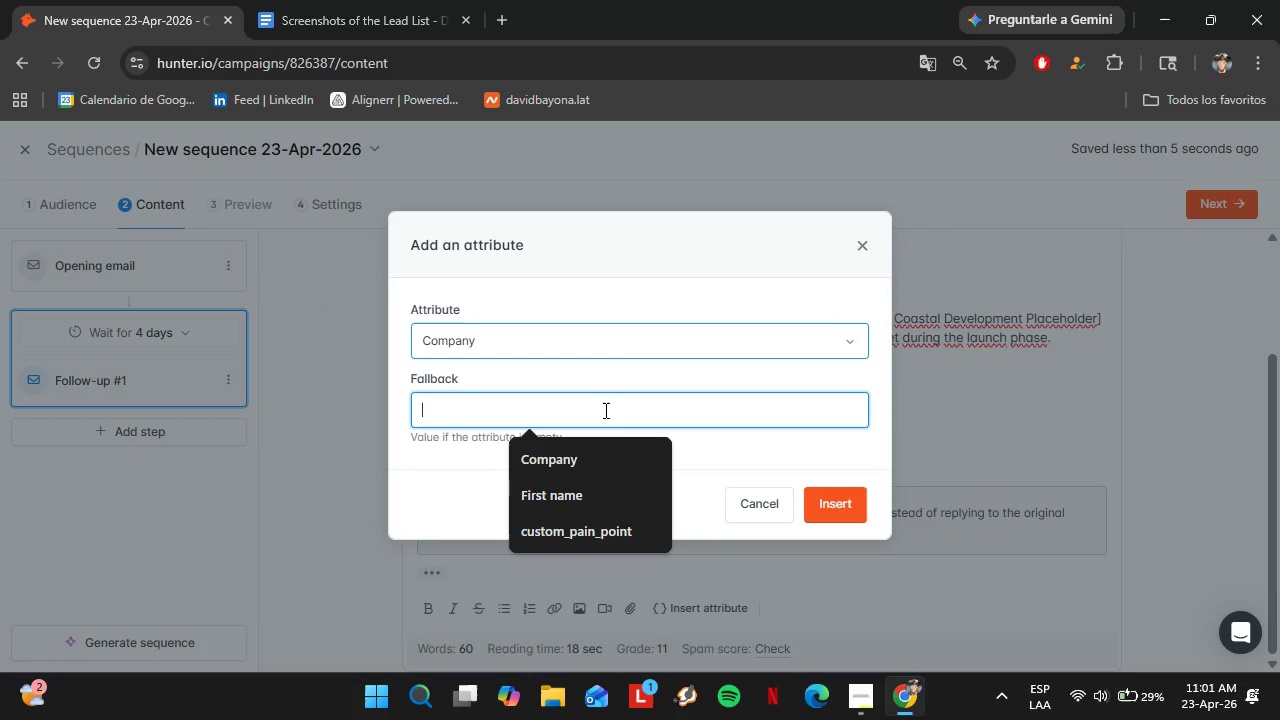 
left_click([611, 452])
 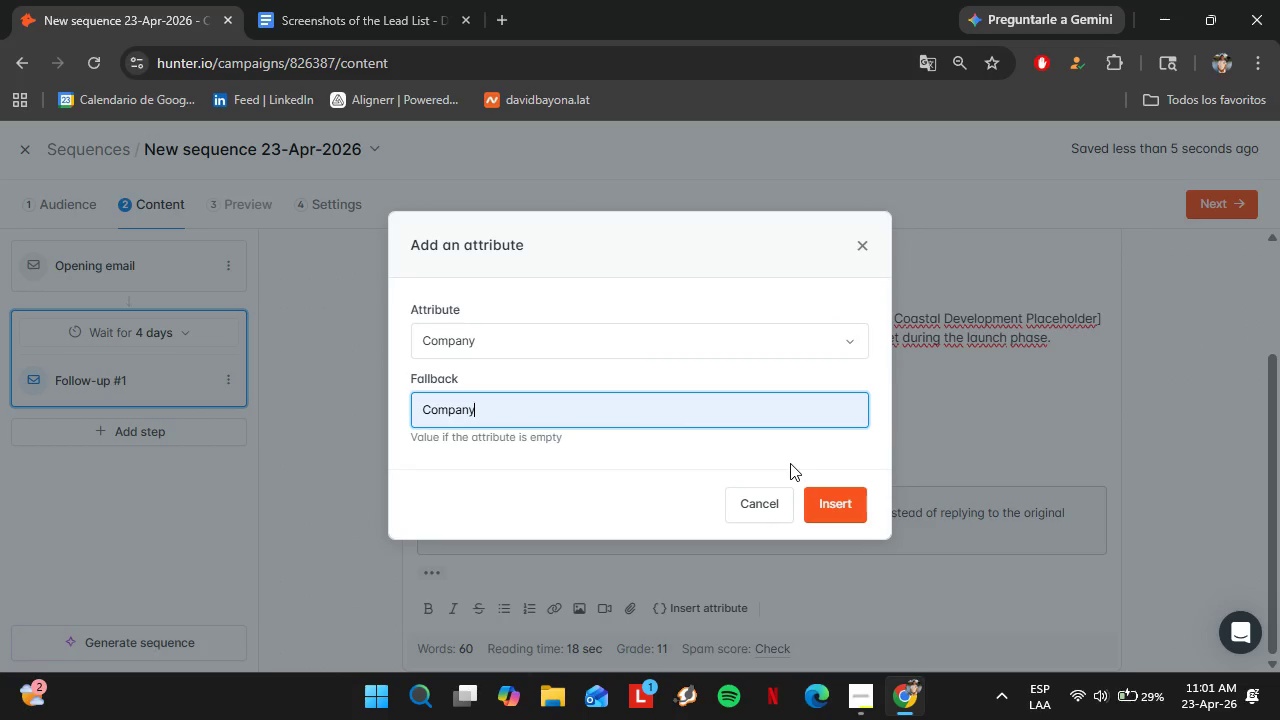 
left_click([845, 508])
 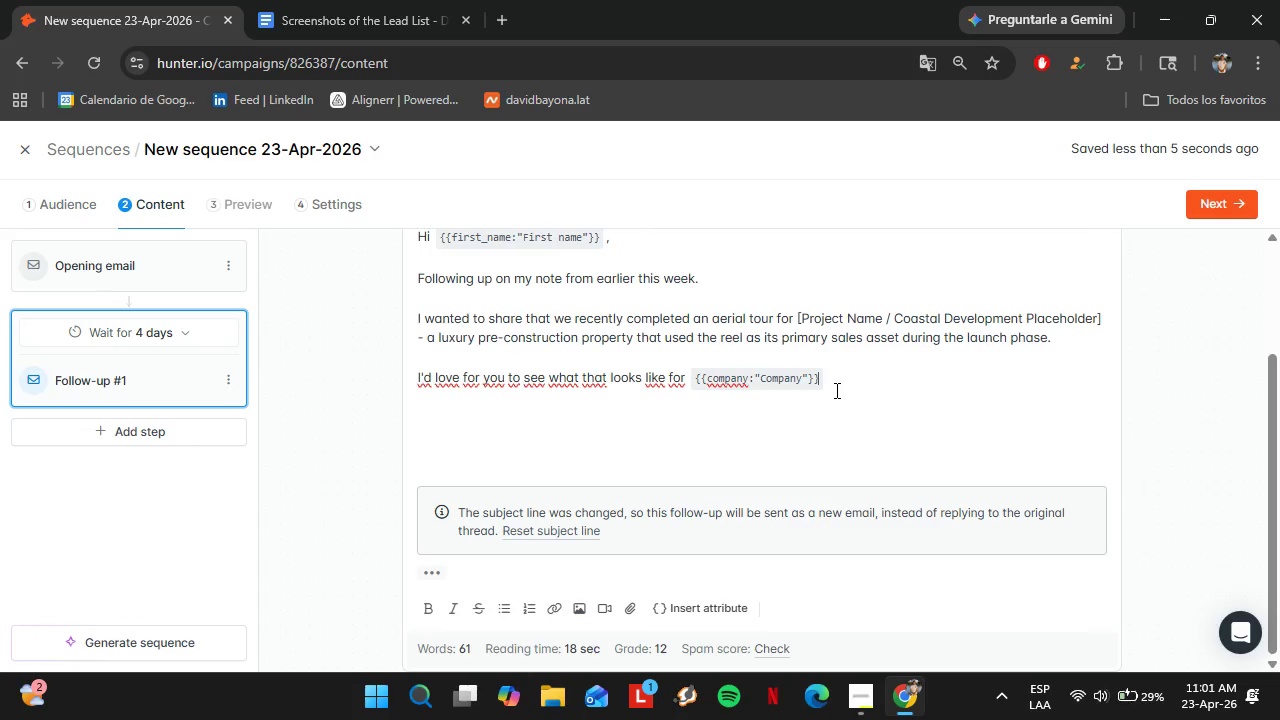 
type([s a pipl)
key(Backspace)
type(eline.)
 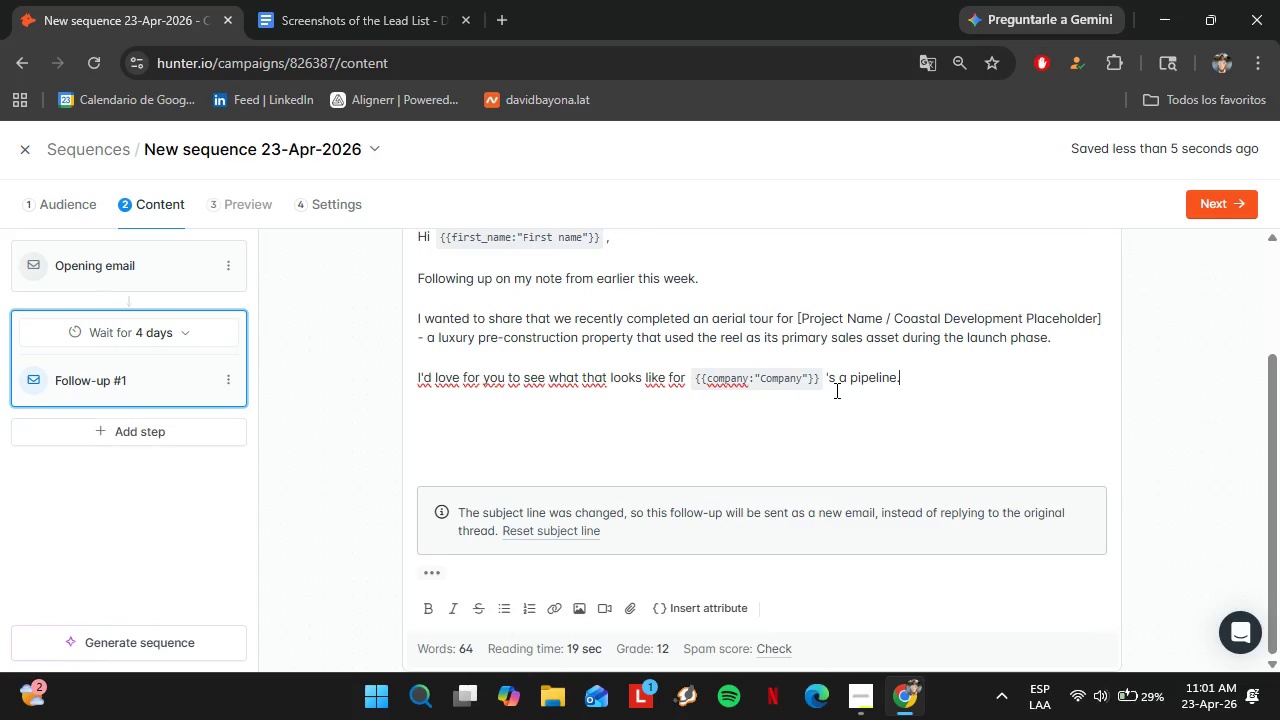 
key(ArrowLeft)
 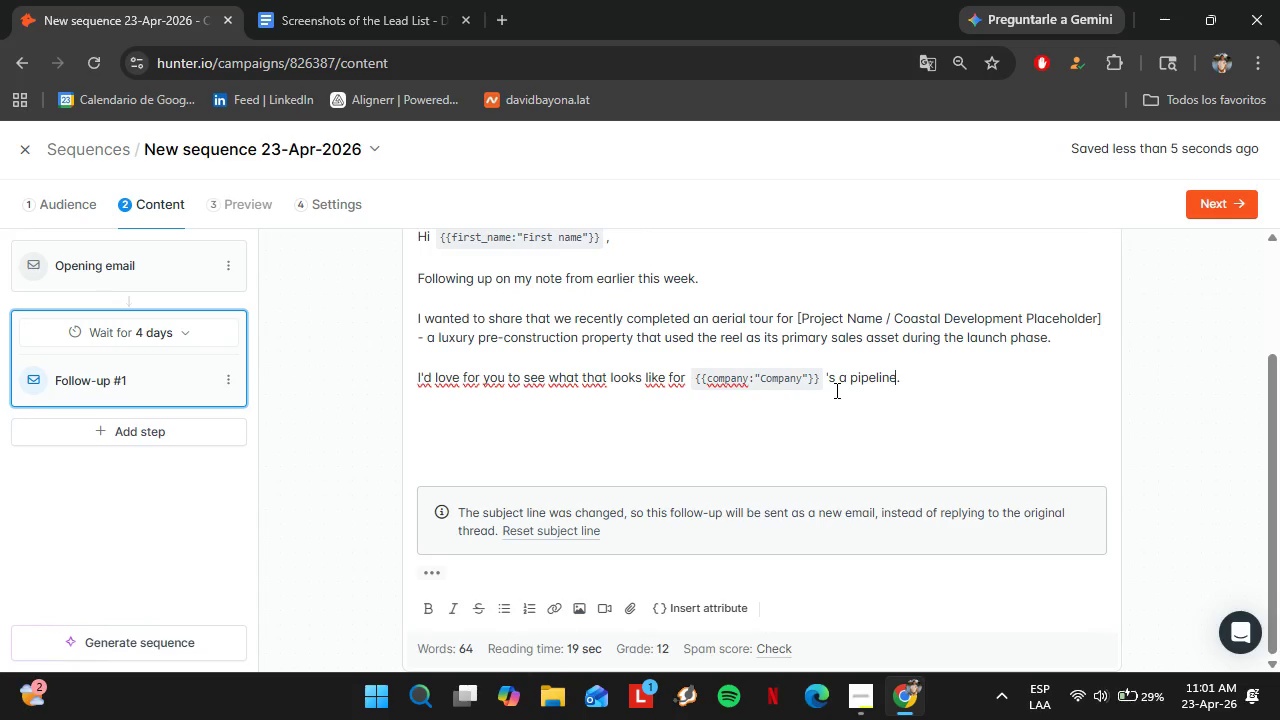 
hold_key(key=ArrowLeft, duration=0.58)
 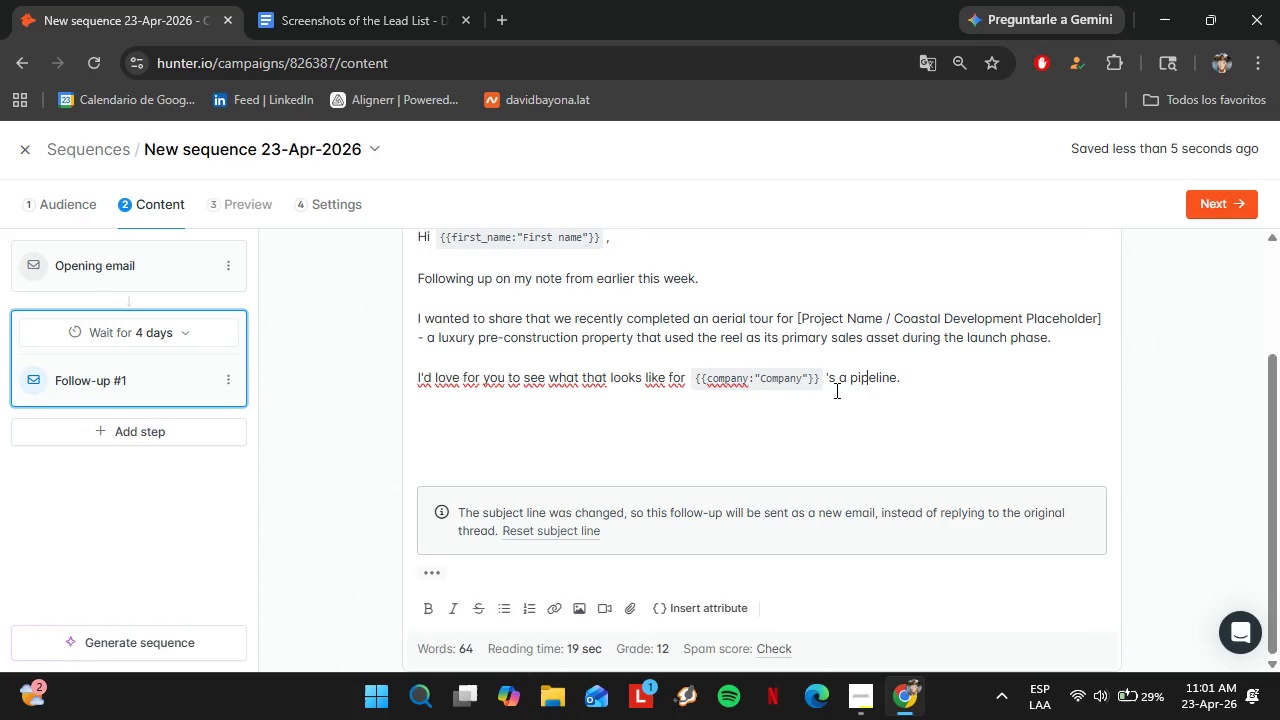 
key(ArrowLeft)
 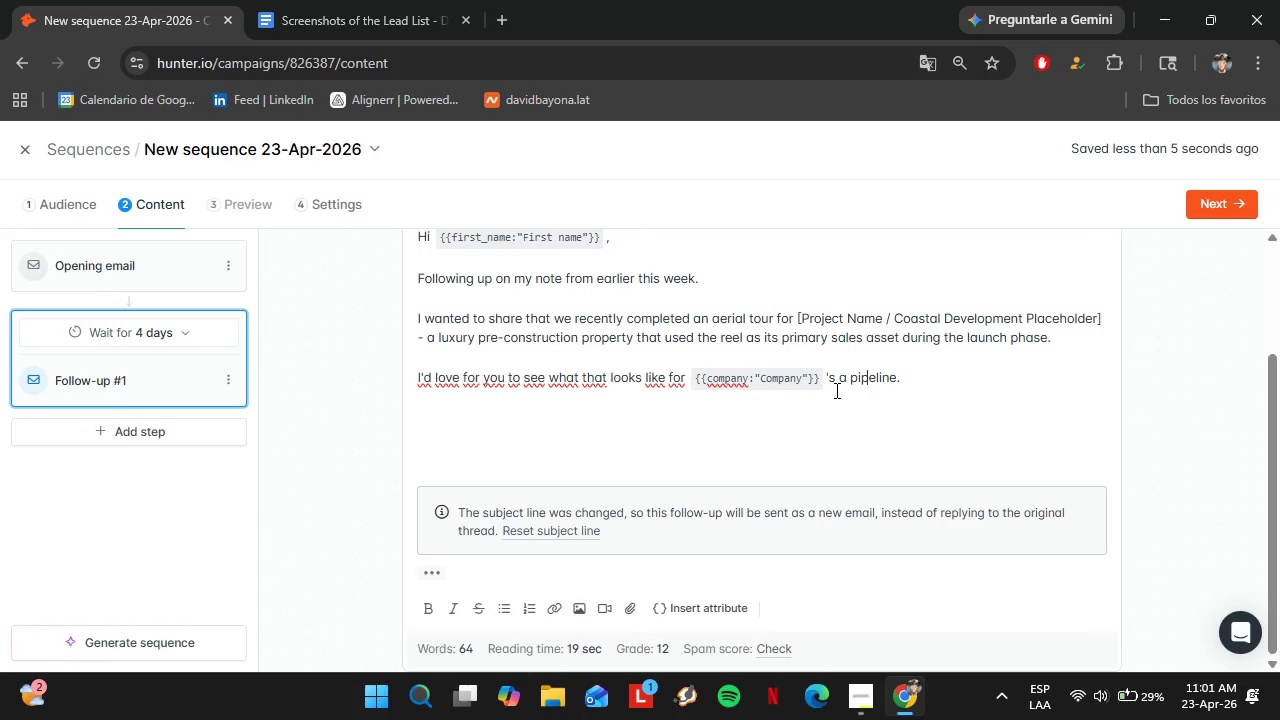 
key(ArrowLeft)
 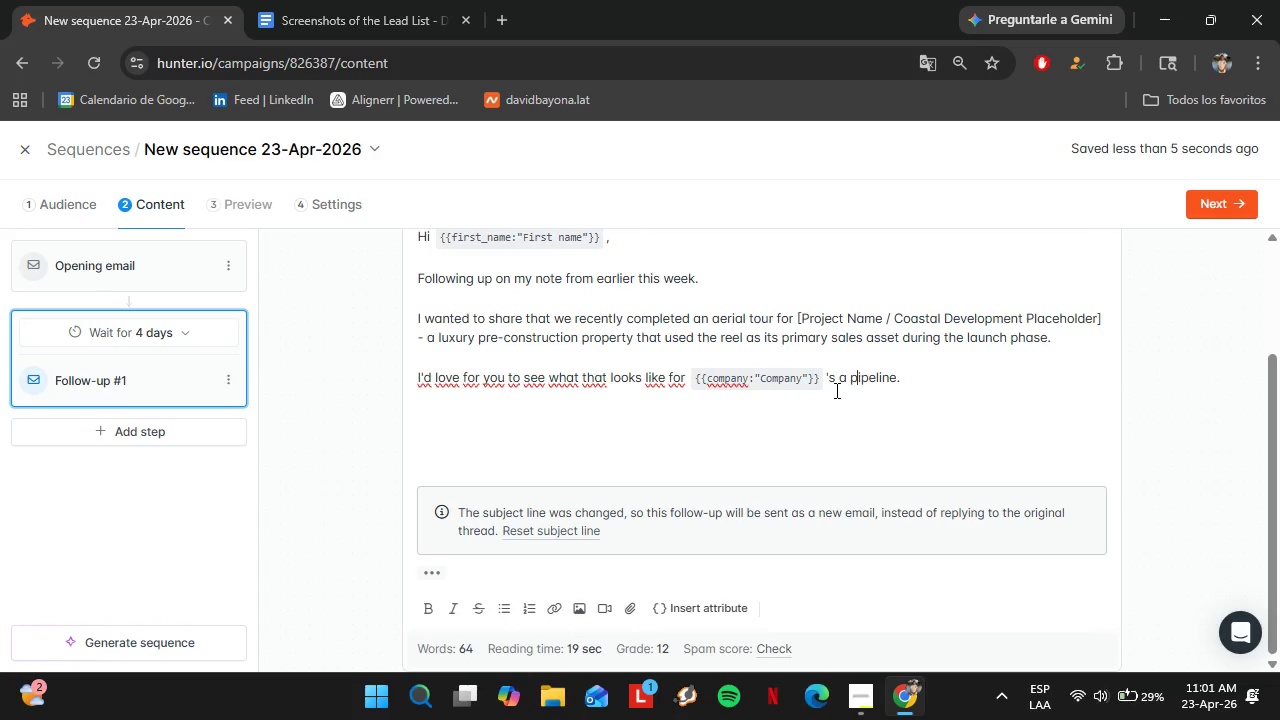 
key(ArrowLeft)
 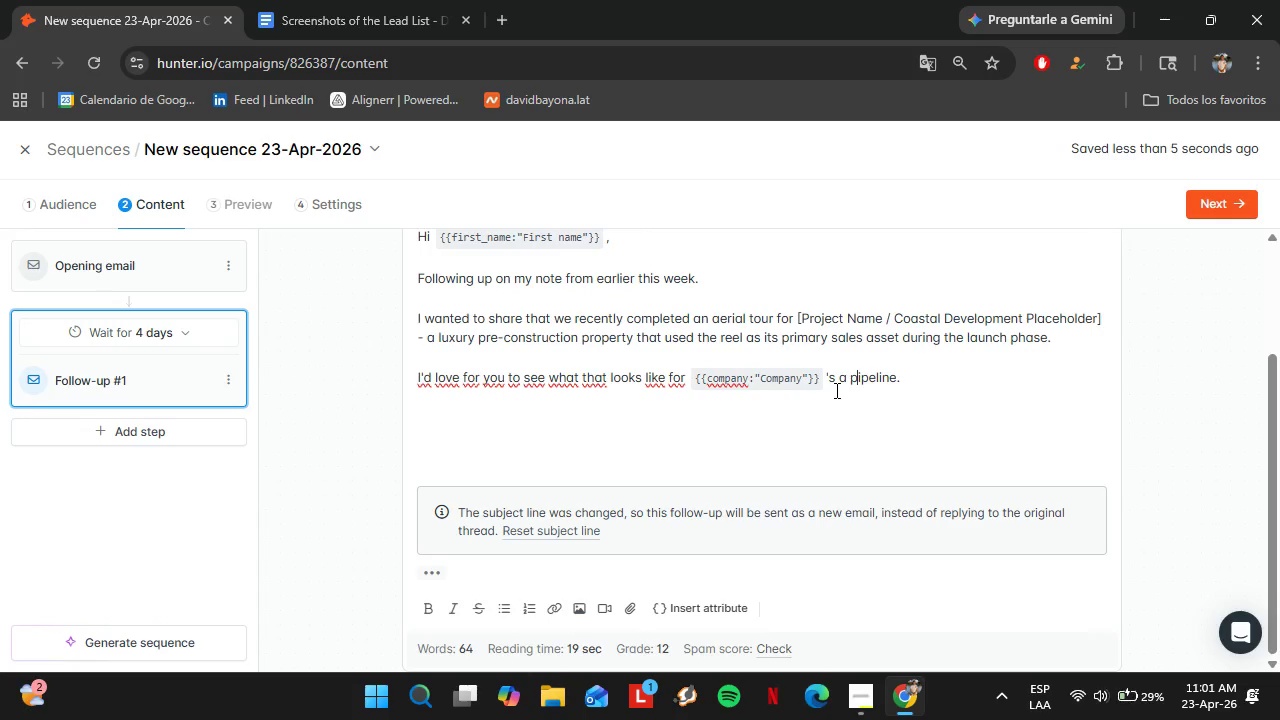 
key(ArrowLeft)
 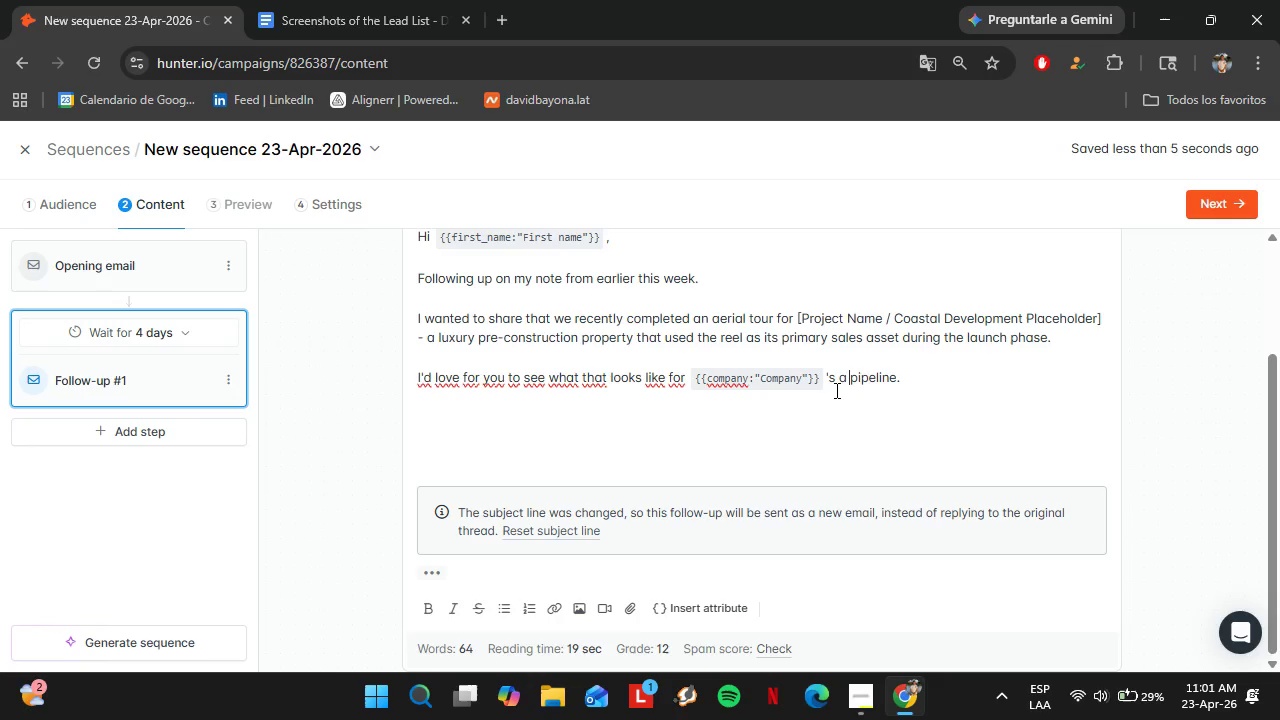 
key(Backspace)
 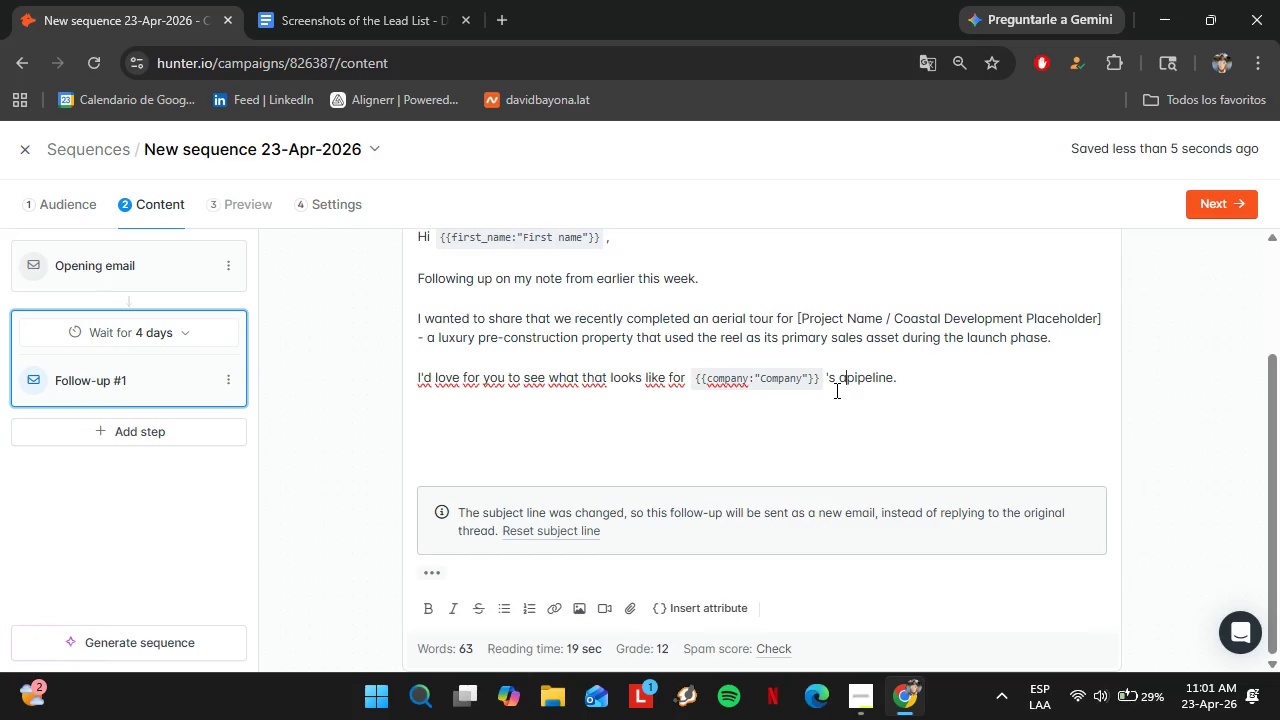 
key(Backspace)
 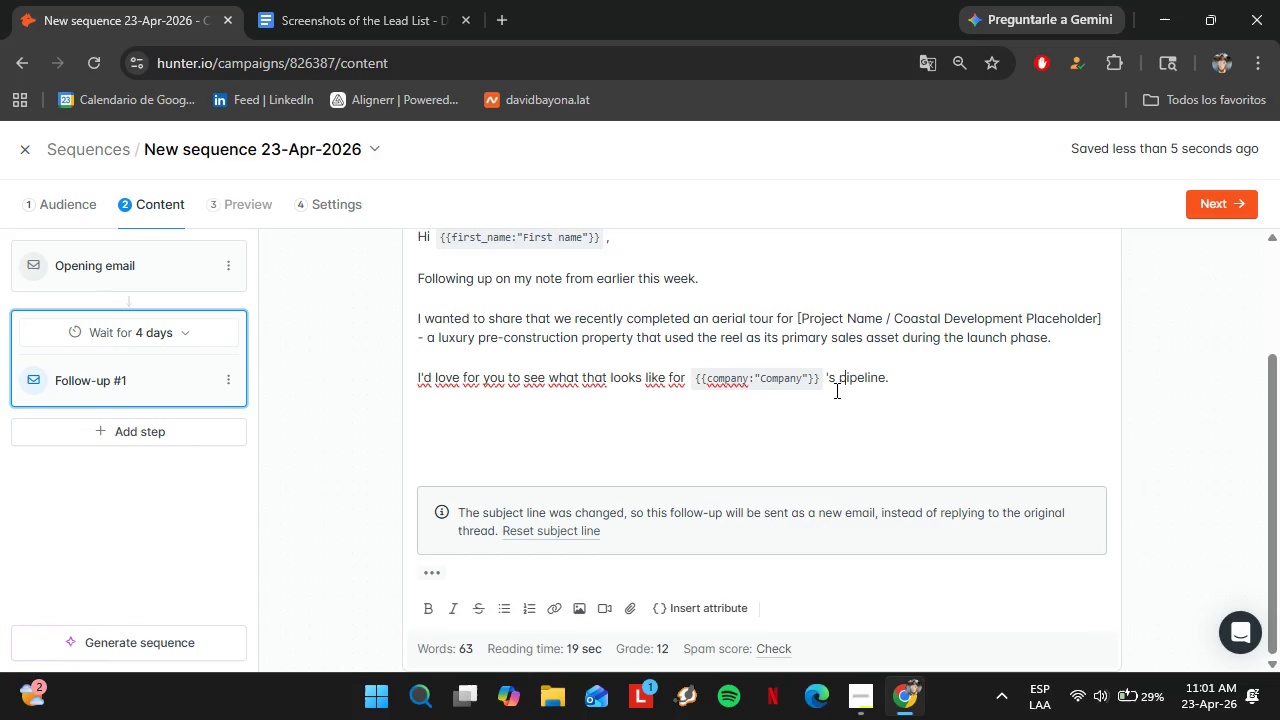 
hold_key(key=ArrowRight, duration=0.83)
 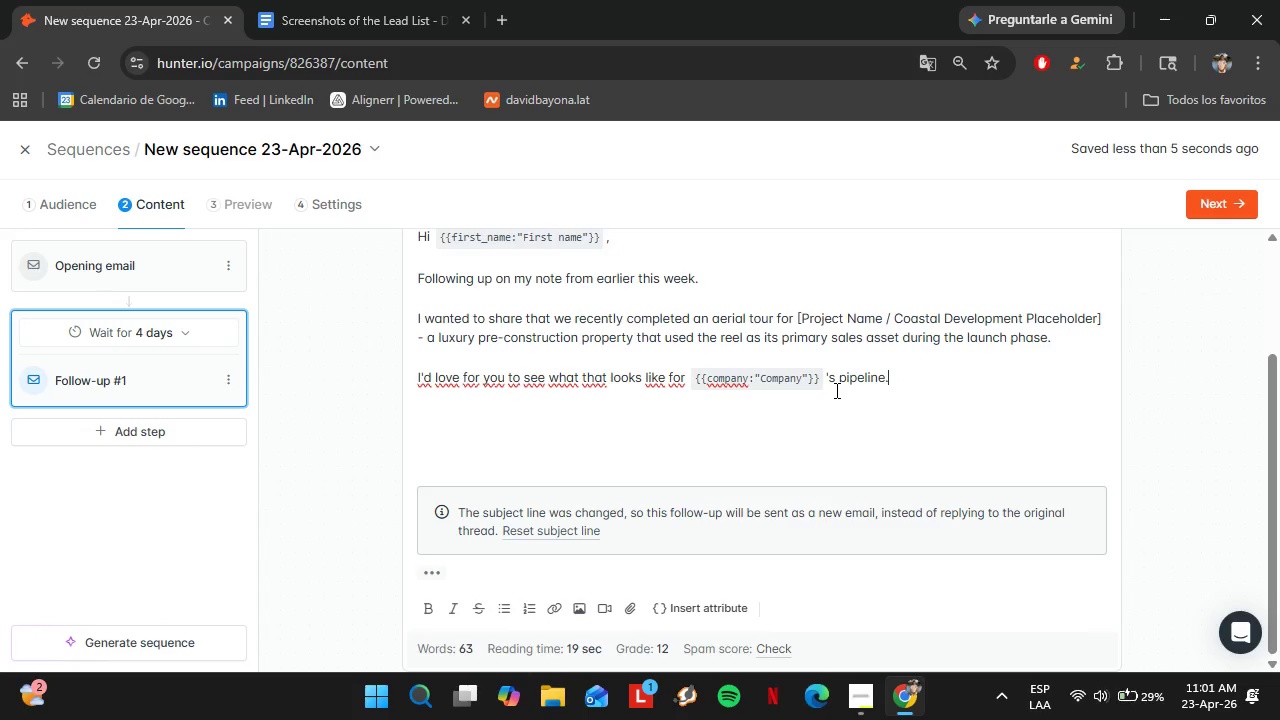 
key(Shift+Enter)
 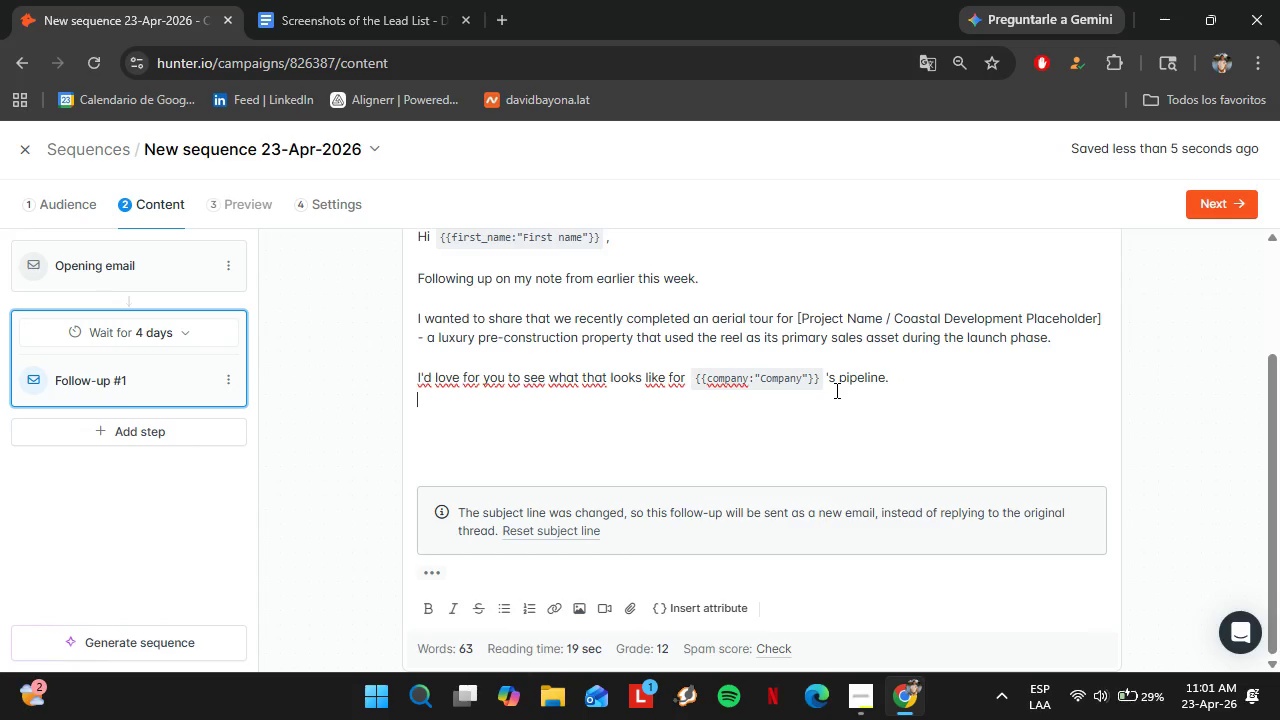 
key(Shift+Enter)
 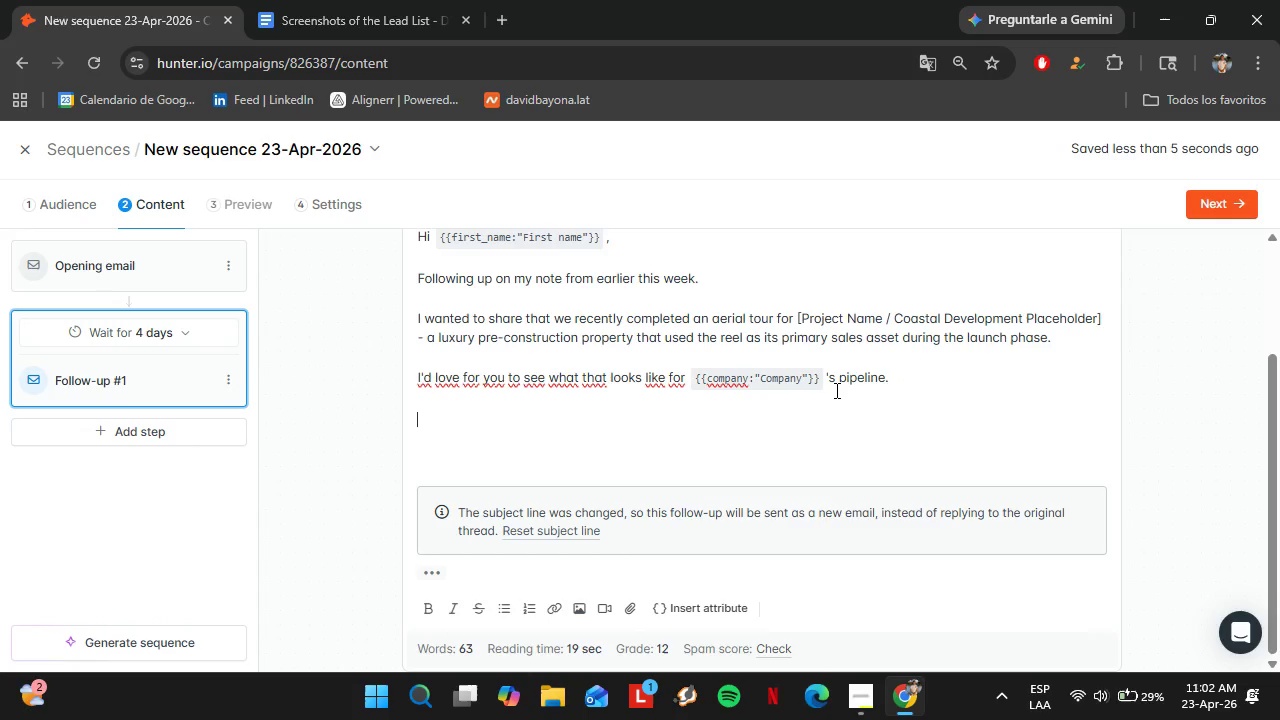 
type(You can view our portfolio here> "portfolio liknk)
key(Backspace)
key(Backspace)
key(Backspace)
type(nk?)
 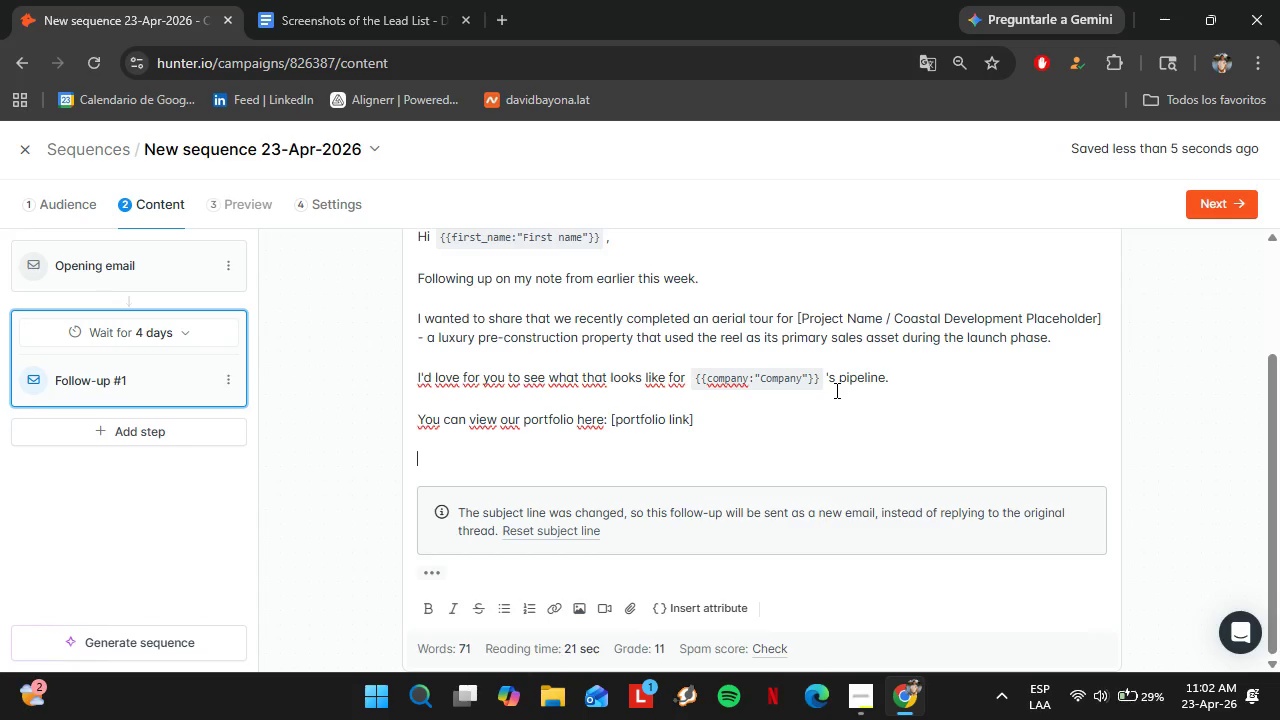 
key(Shift+Enter)
 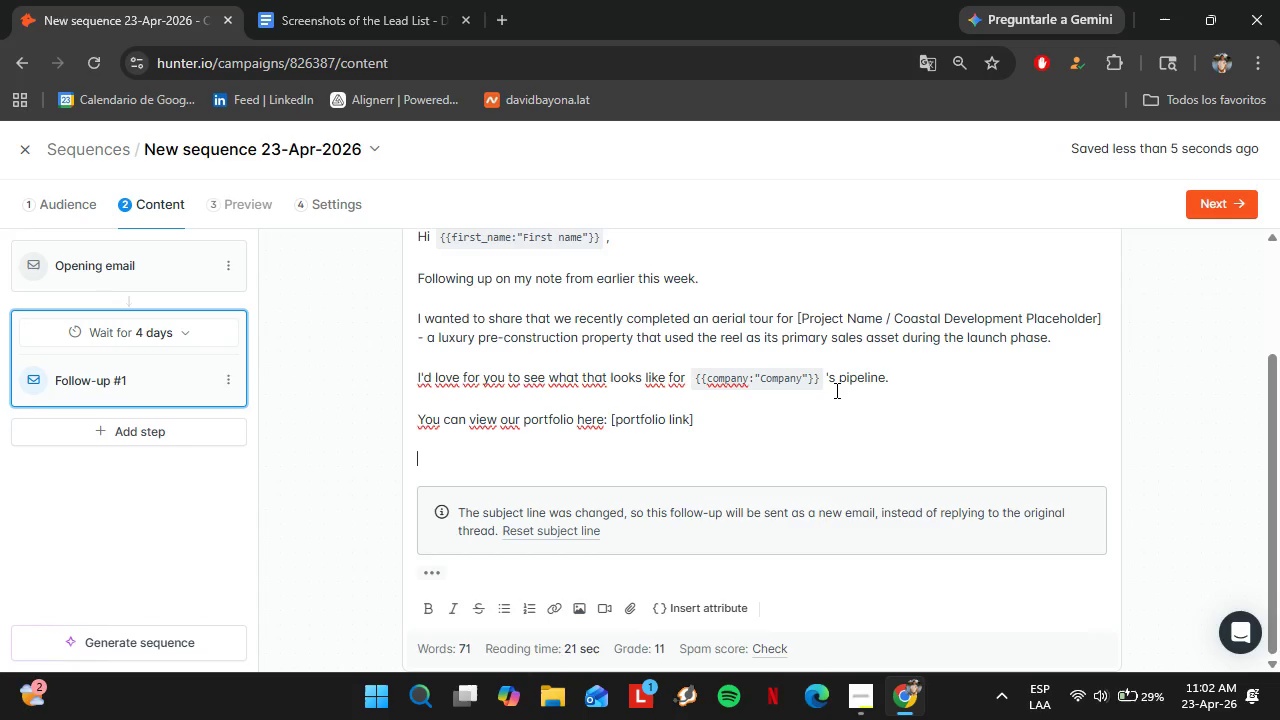 
key(Shift+Enter)
 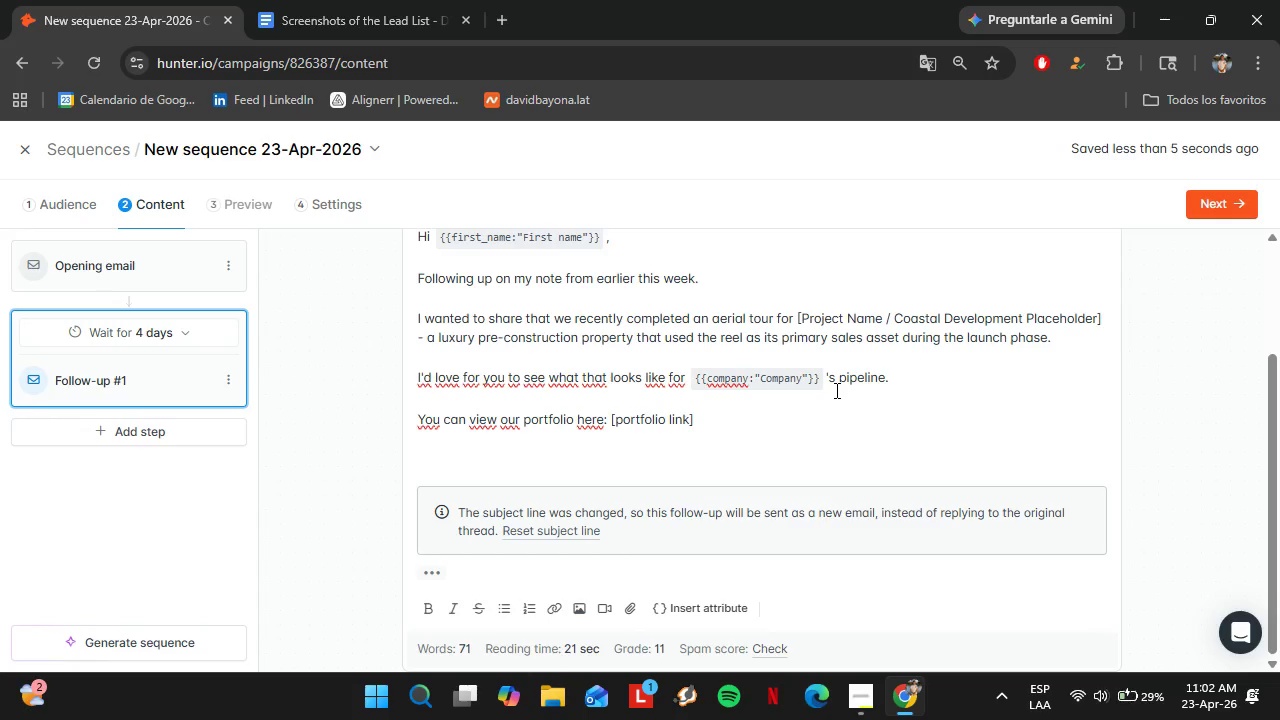 
type(Happy to walk you throy)
key(Backspace)
type(ugh the process if useful.)
 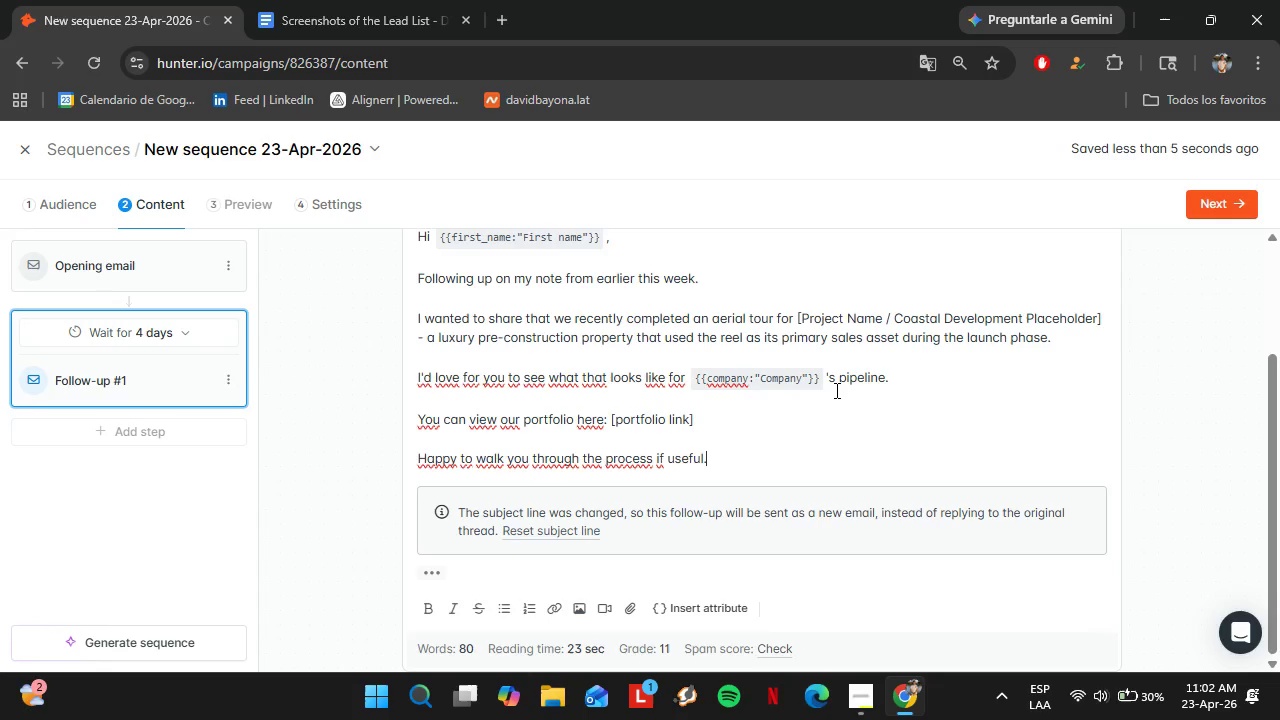 
key(Shift+Enter)
 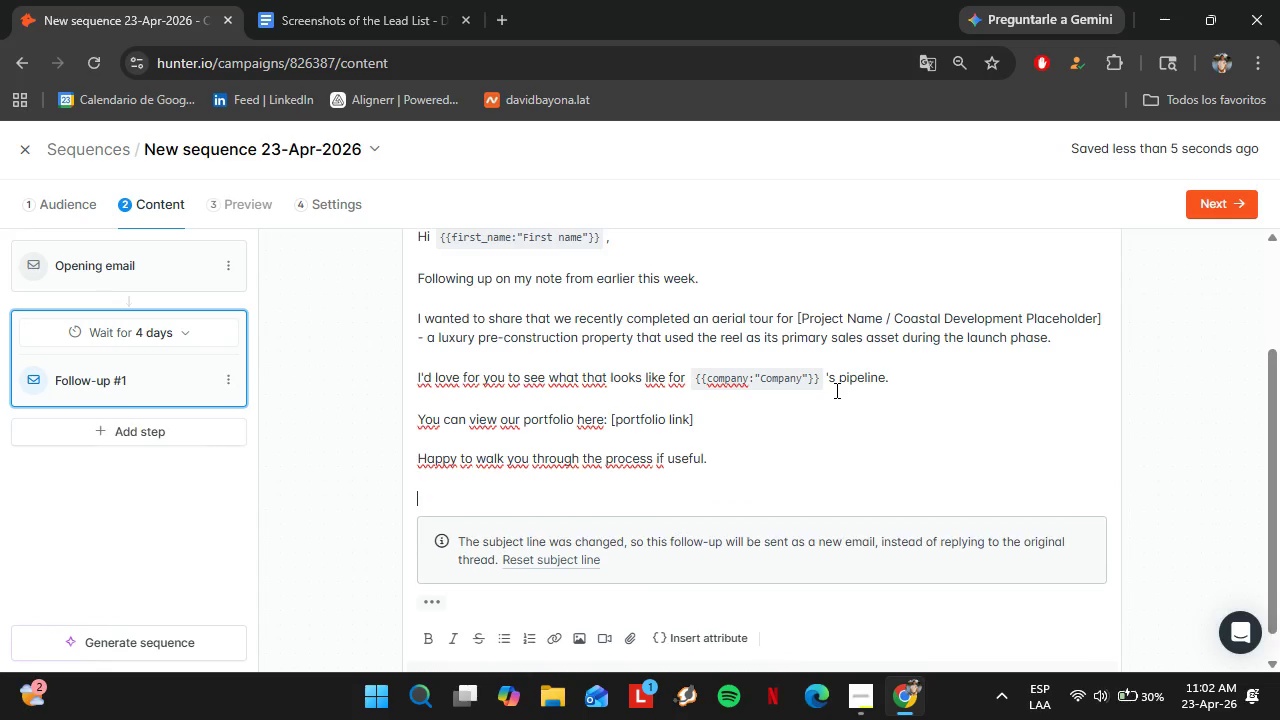 
key(Shift+Enter)
 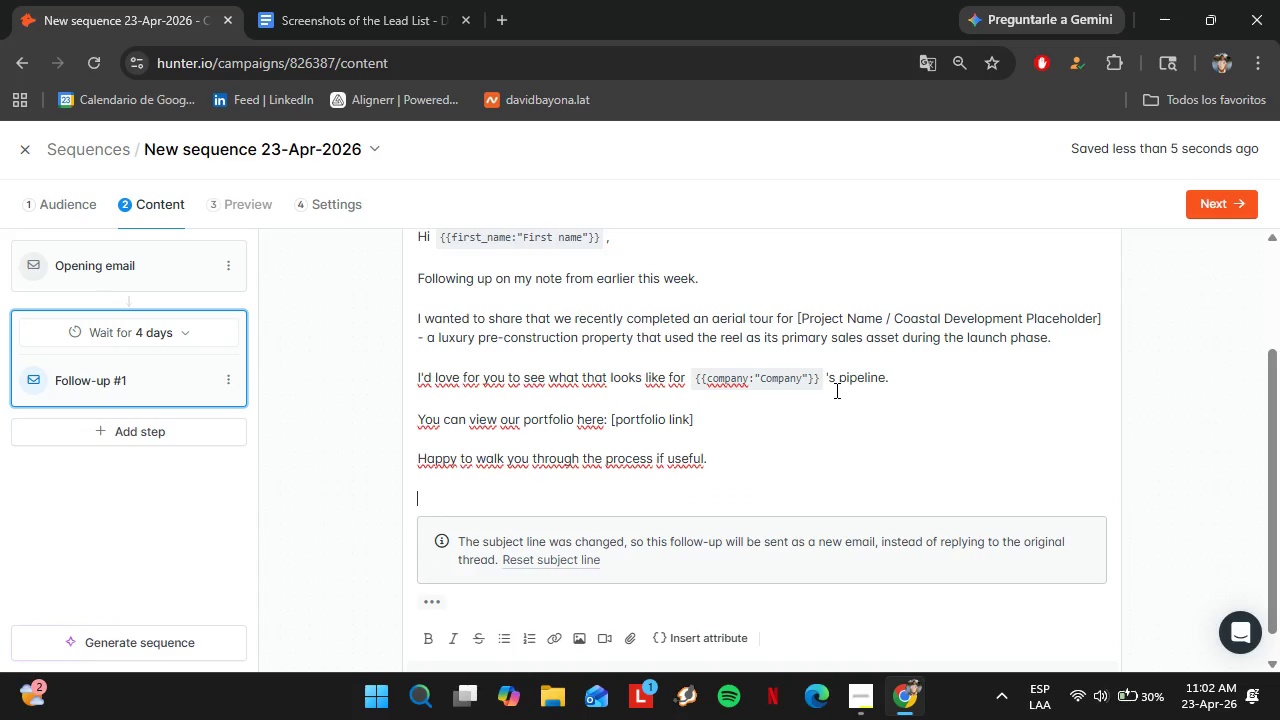 
type("Your Name?)
 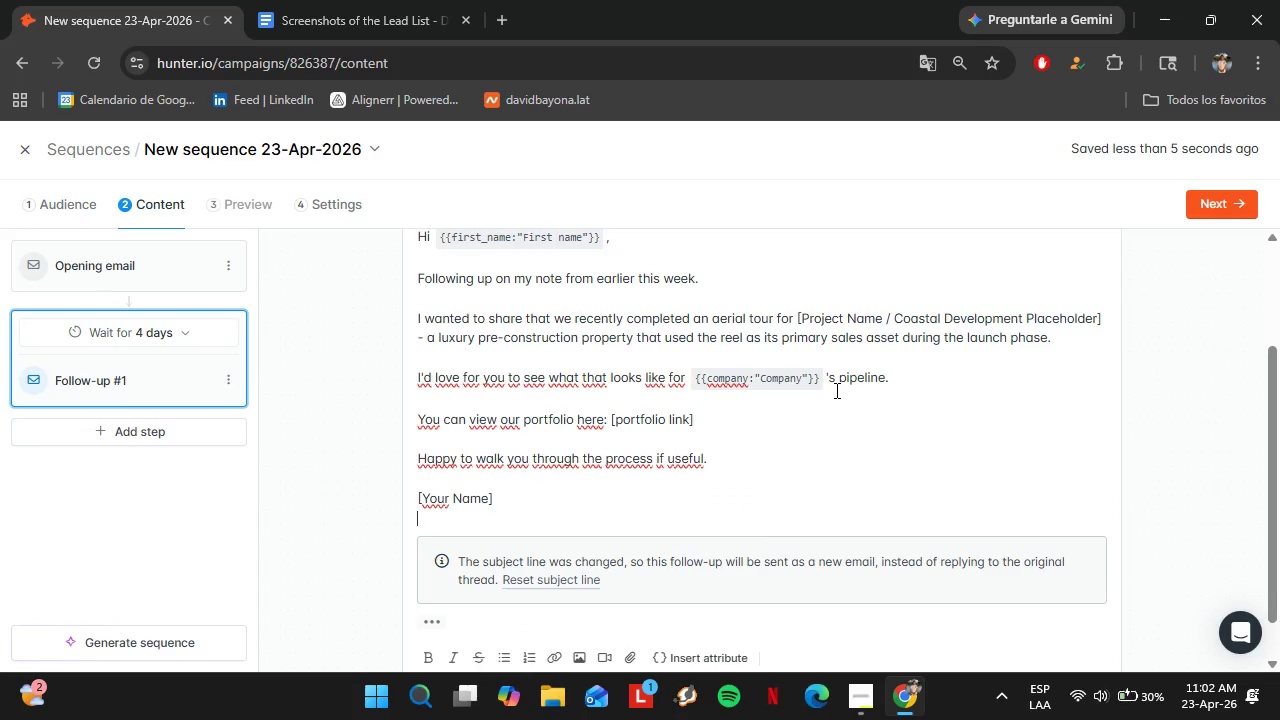 
key(Shift+Enter)
 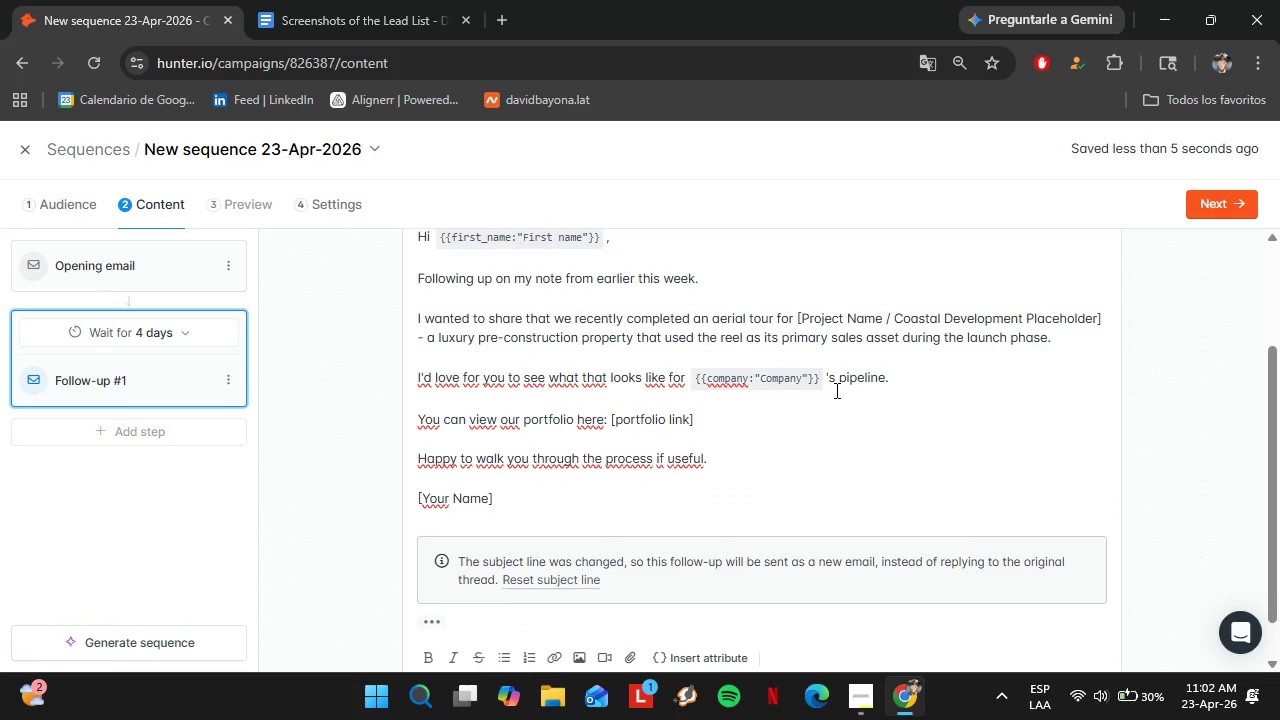 
type(AeroLens Solutions)
 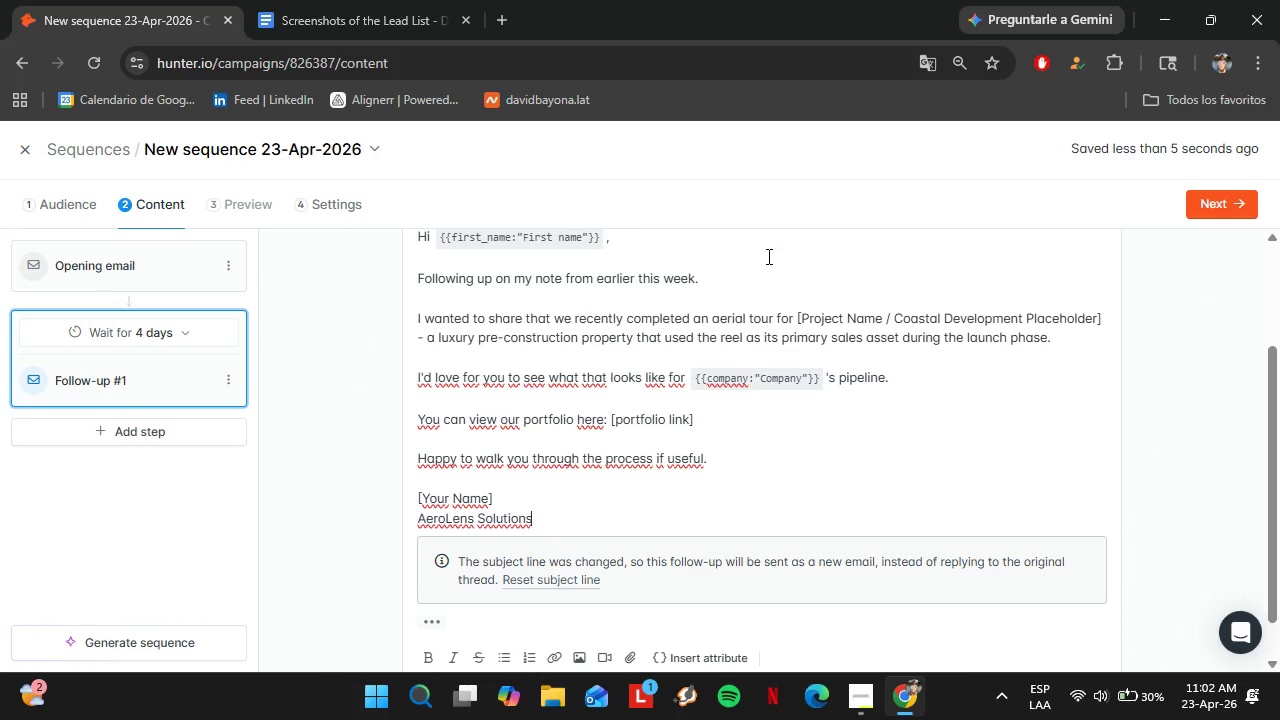 
wait(8.33)
 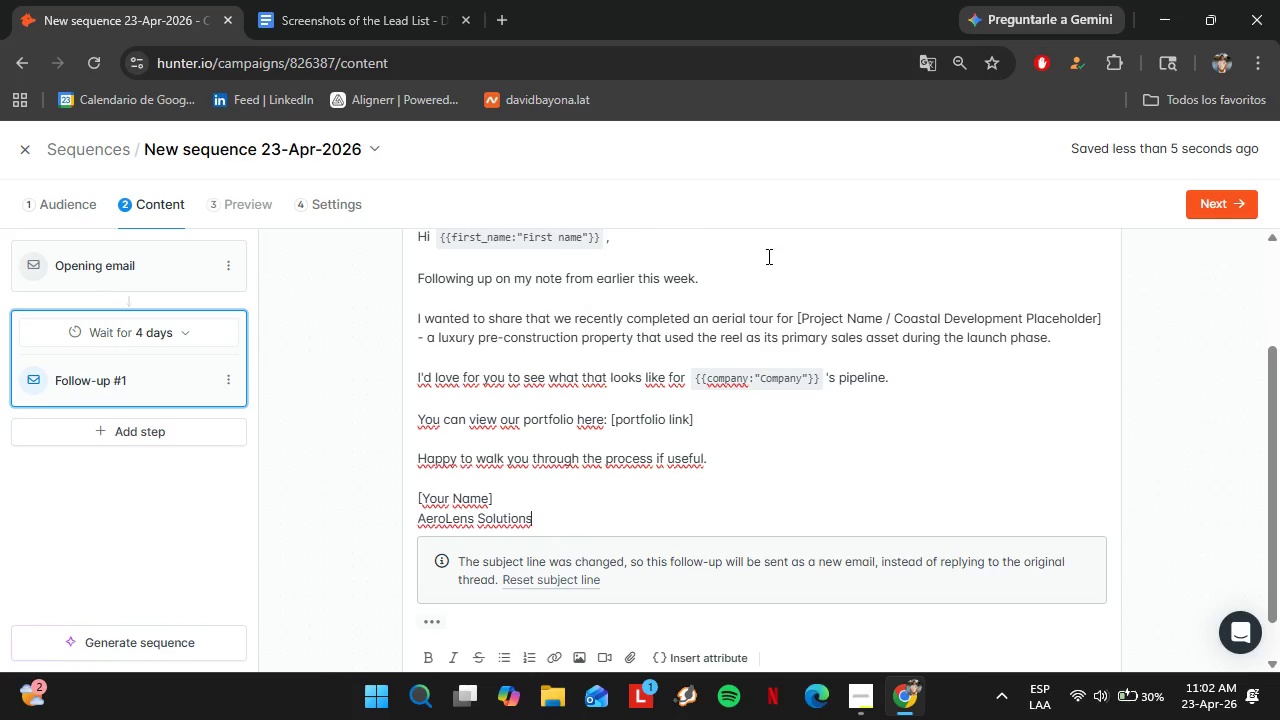 
double_click([298, 160])
 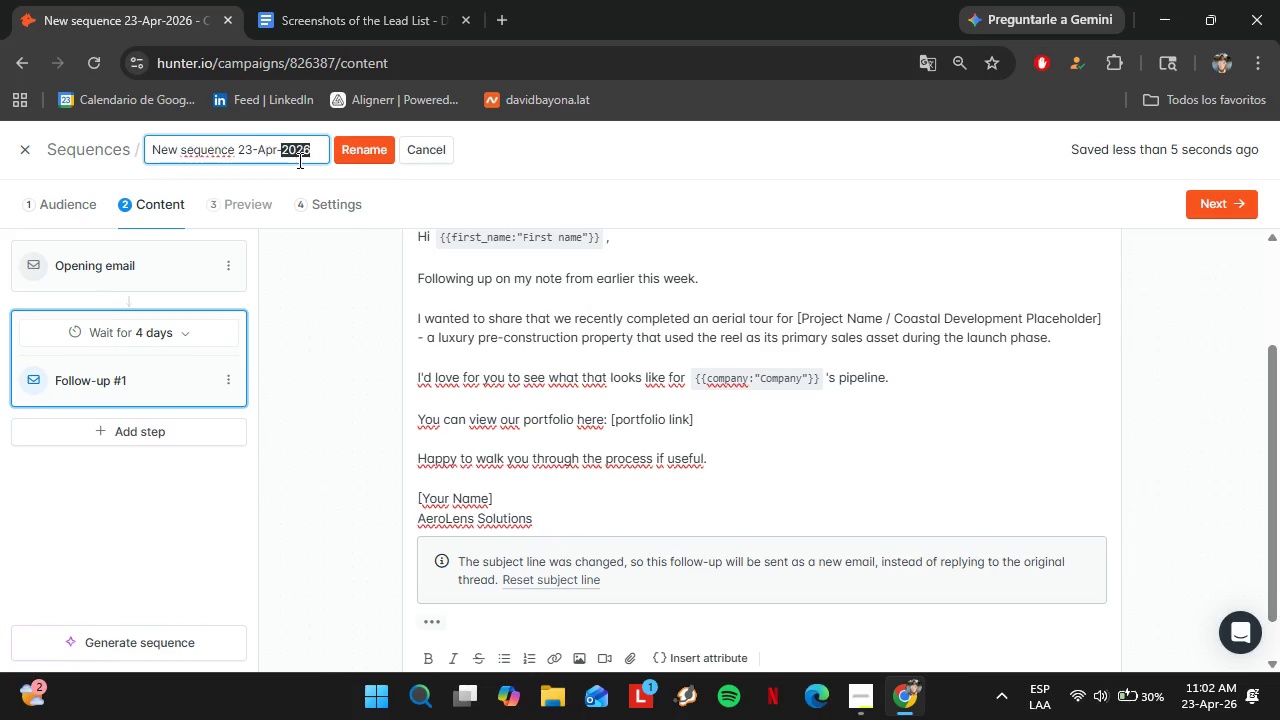 
triple_click([298, 160])
 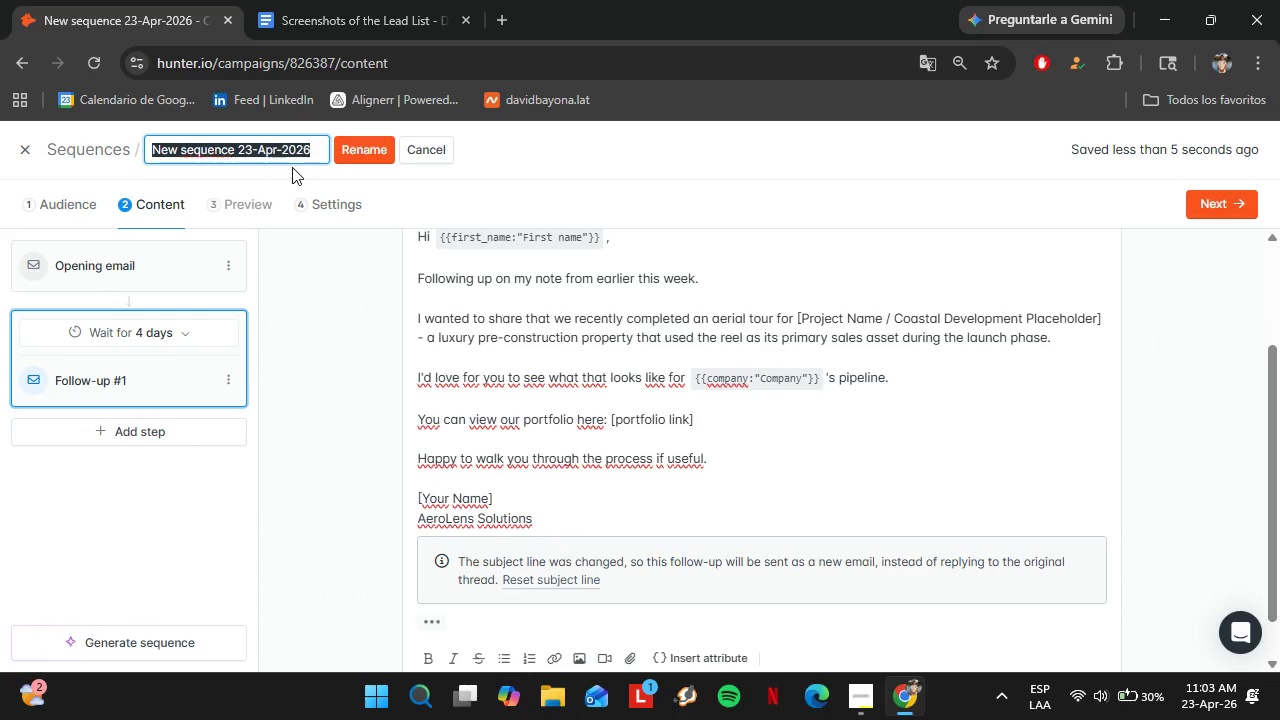 
type(Aerolen)
key(Backspace)
key(Backspace)
key(Backspace)
type(Lens Solutions - Coastla)
key(Backspace)
key(Backspace)
type(al P)
key(Backspace)
type(Outreach)
 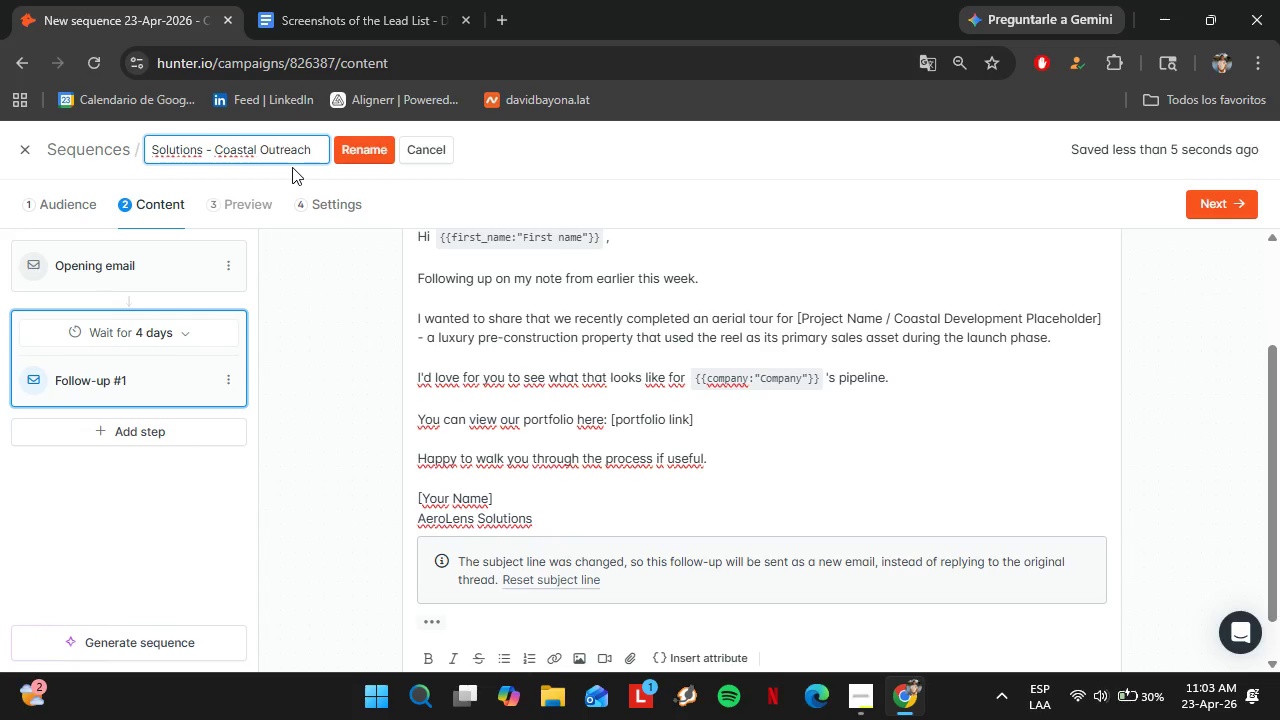 
left_click([377, 137])
 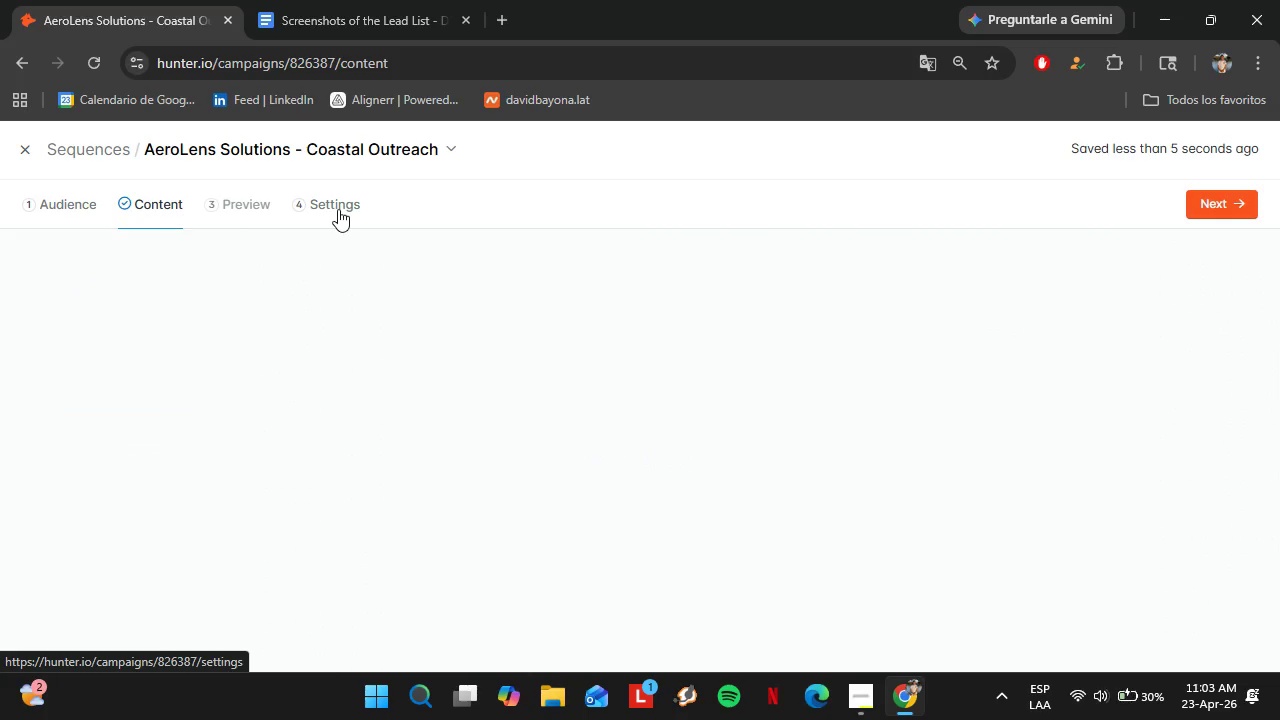 
left_click([338, 209])
 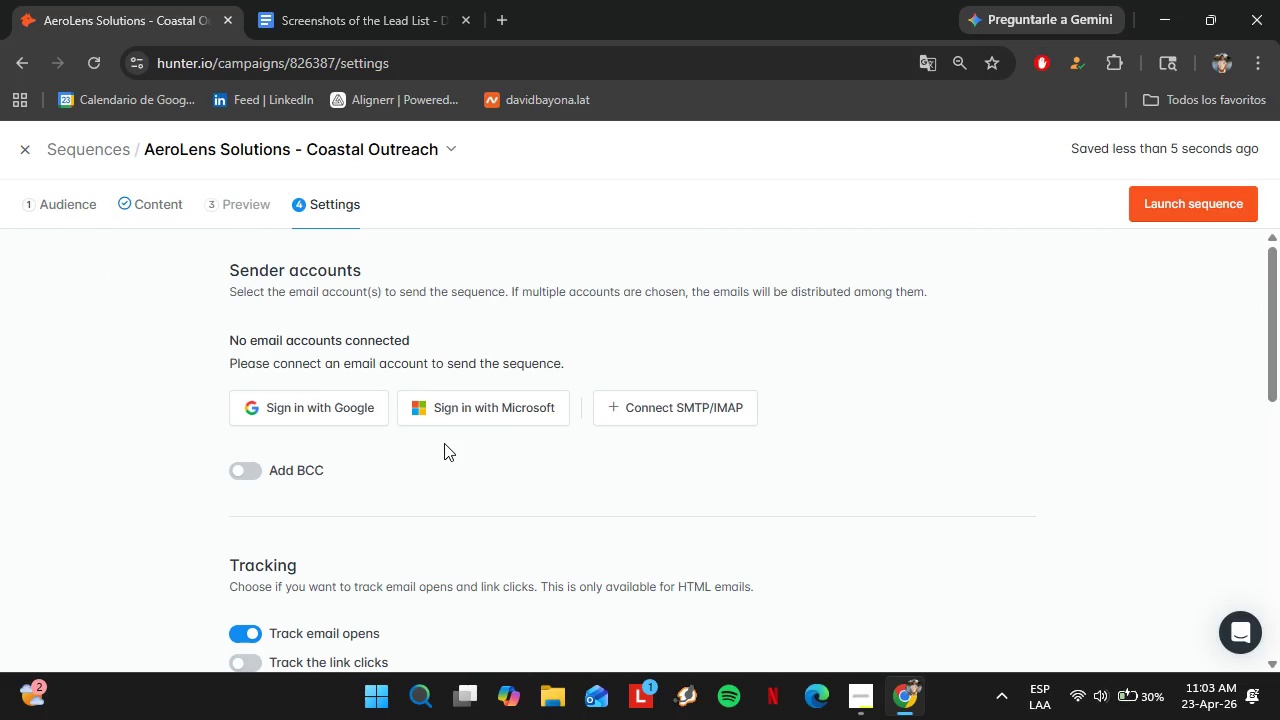 
scroll: coordinate [387, 430], scroll_direction: down, amount: 5.0
 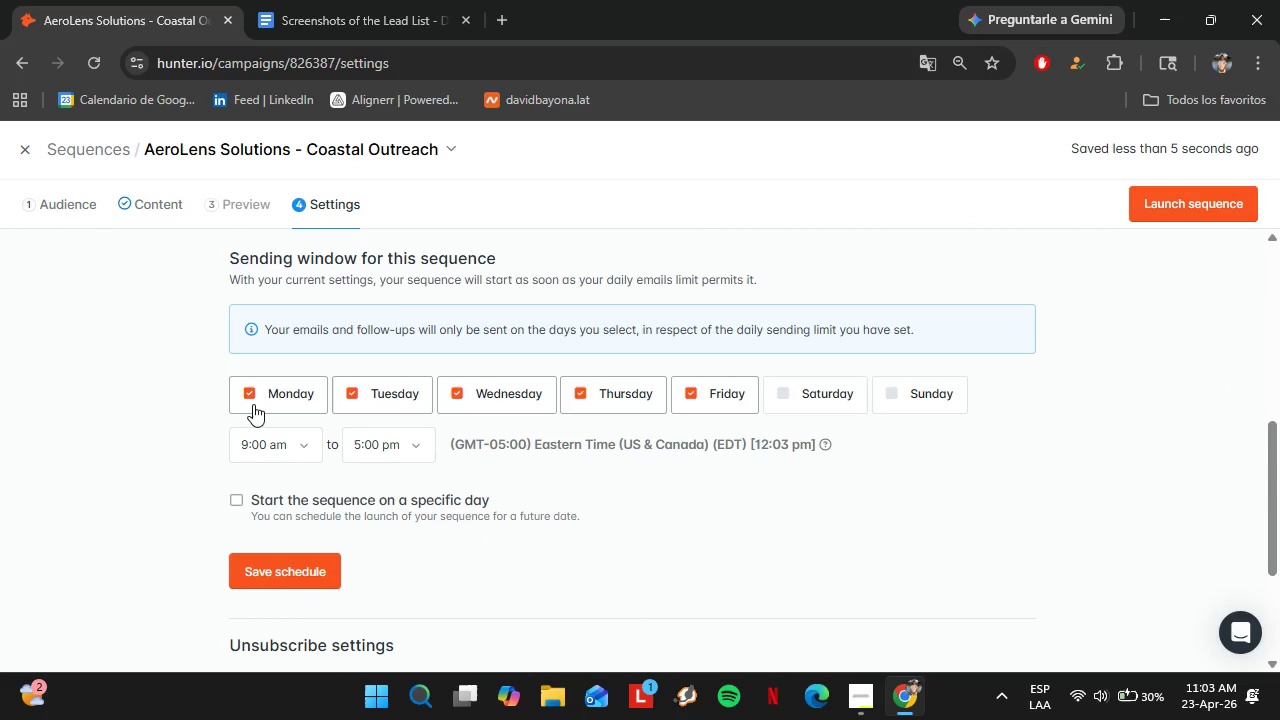 
left_click([251, 399])
 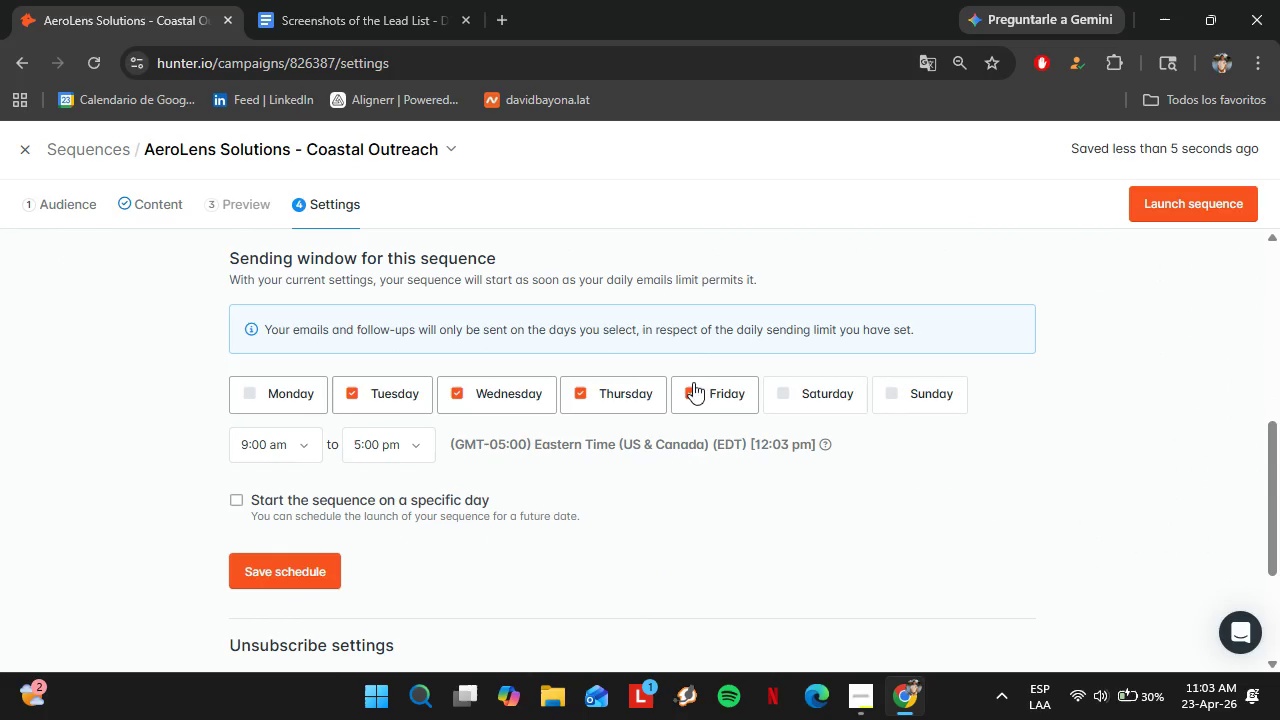 
left_click([703, 383])
 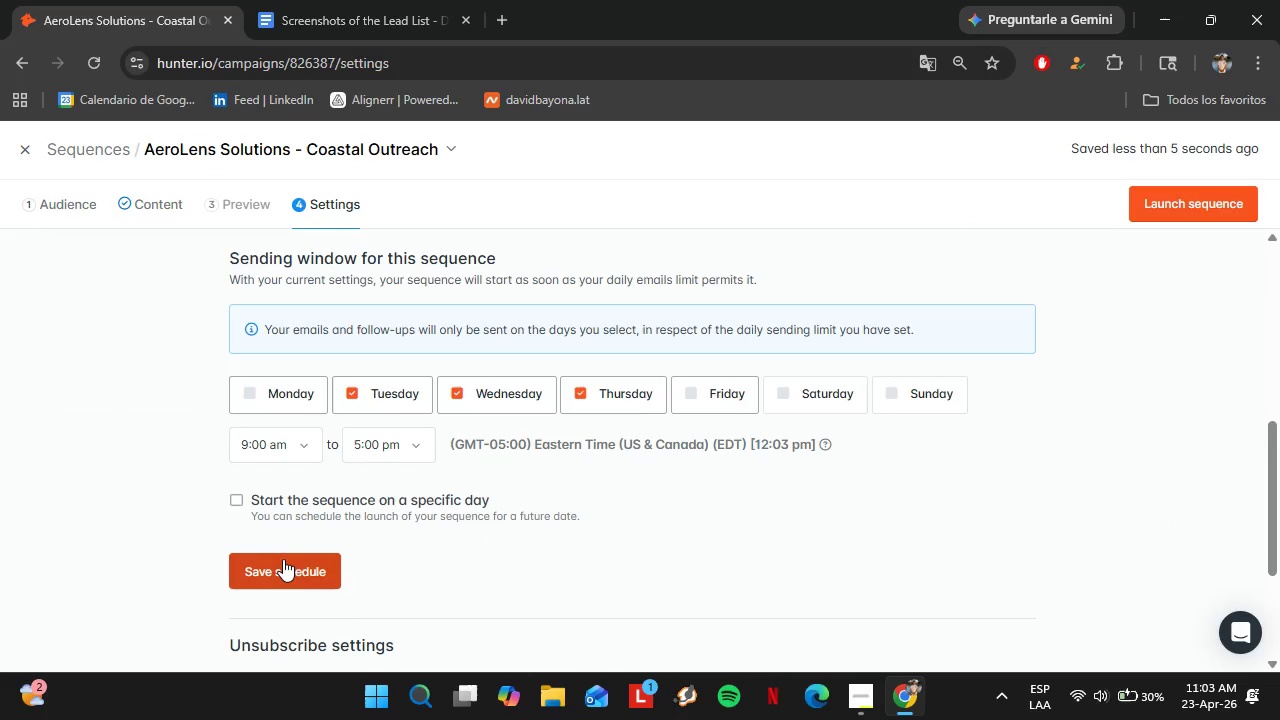 
left_click([286, 567])
 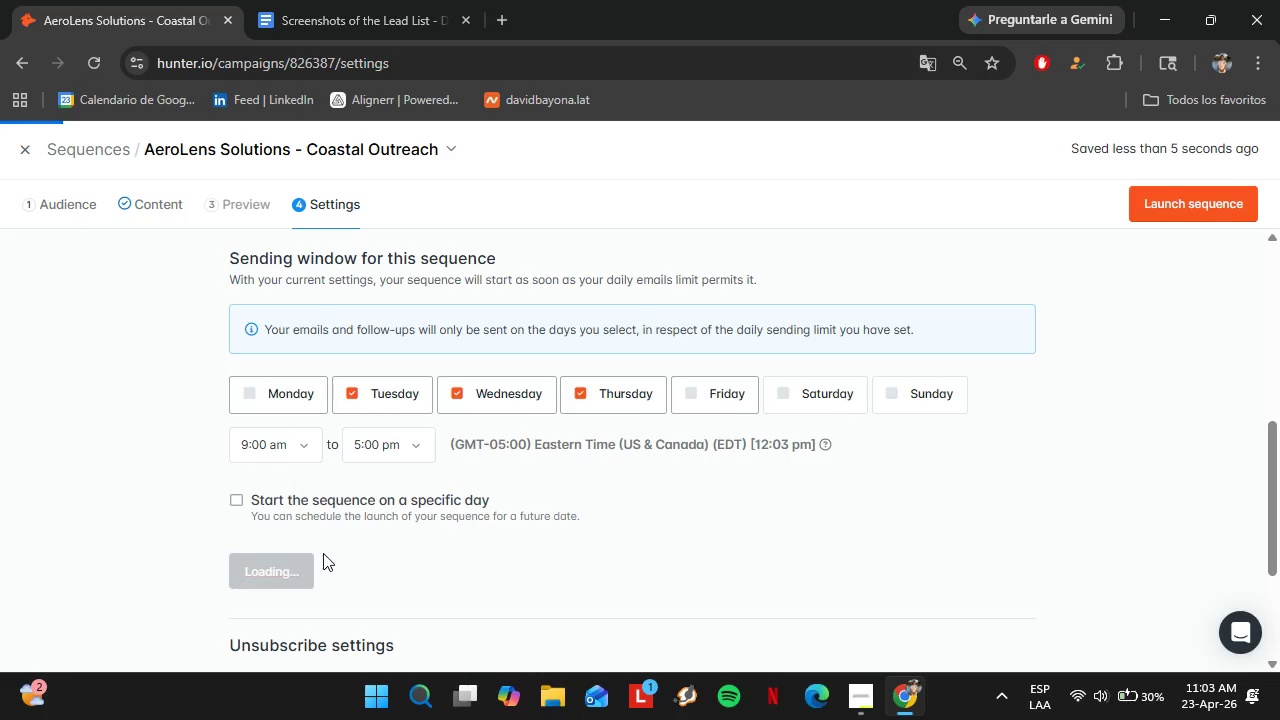 
scroll: coordinate [422, 508], scroll_direction: down, amount: 8.0
 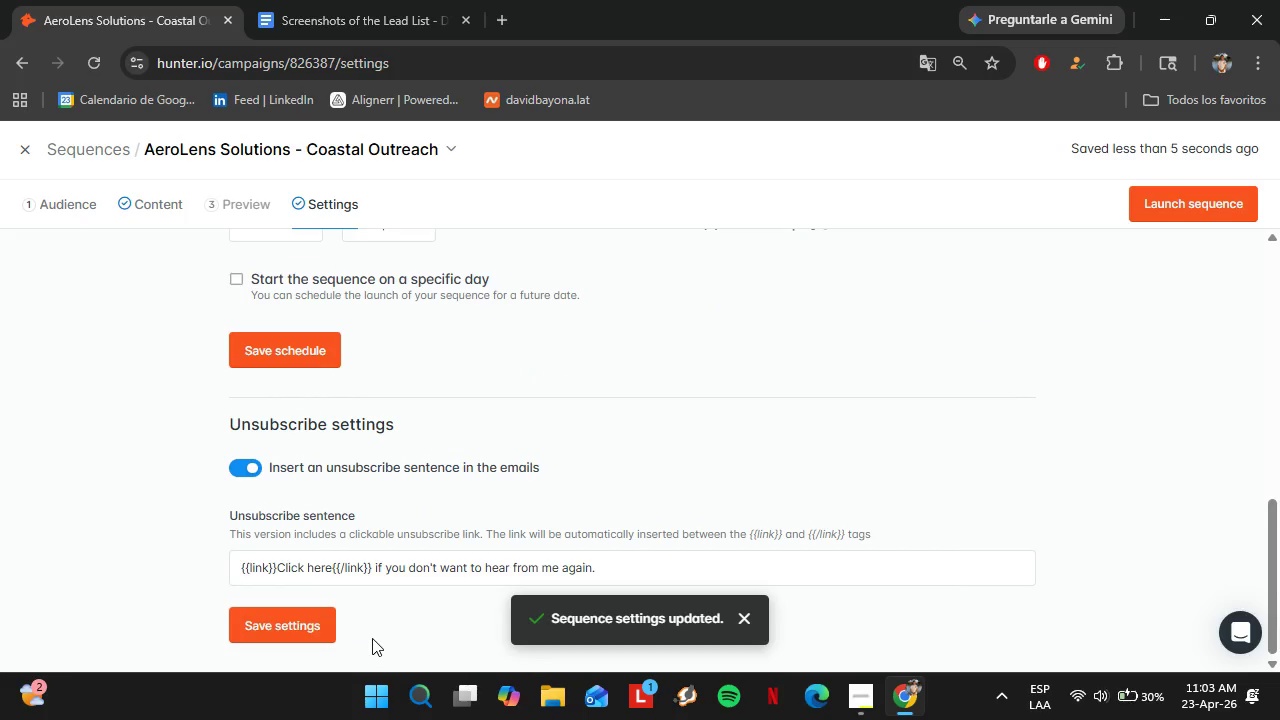 
scroll: coordinate [387, 529], scroll_direction: up, amount: 2.0
 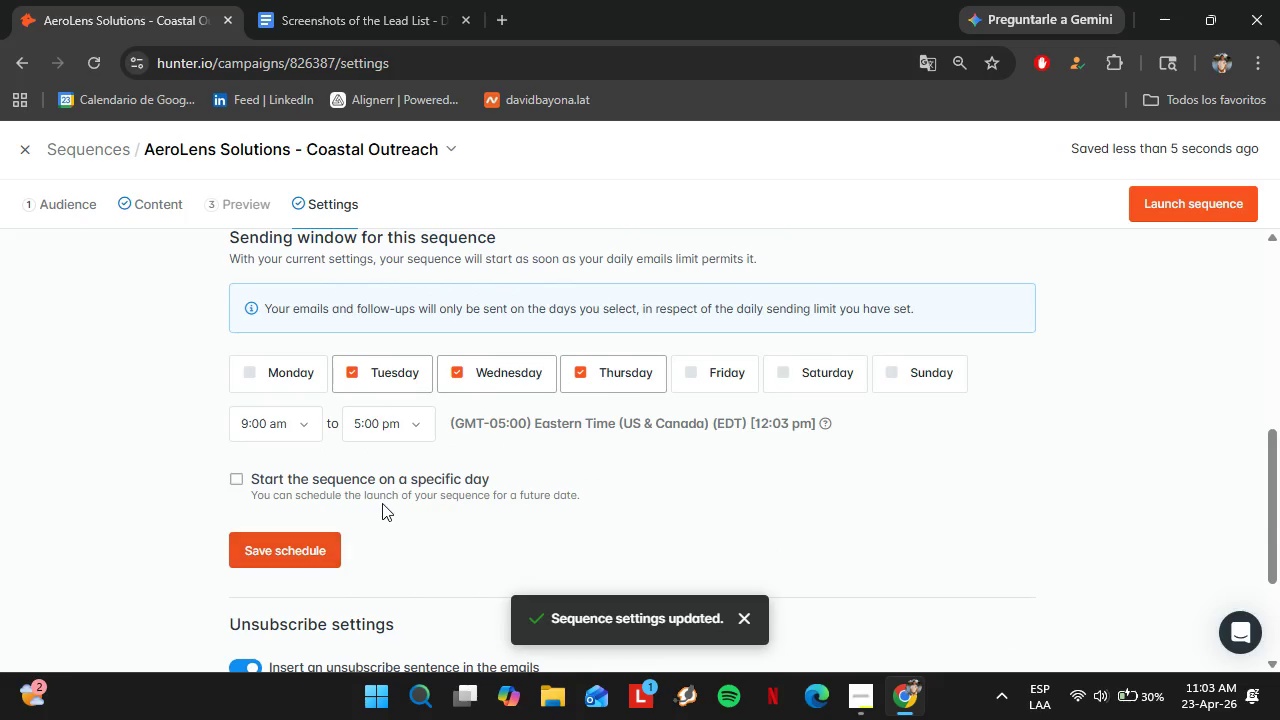 
scroll: coordinate [383, 505], scroll_direction: down, amount: 1.0
 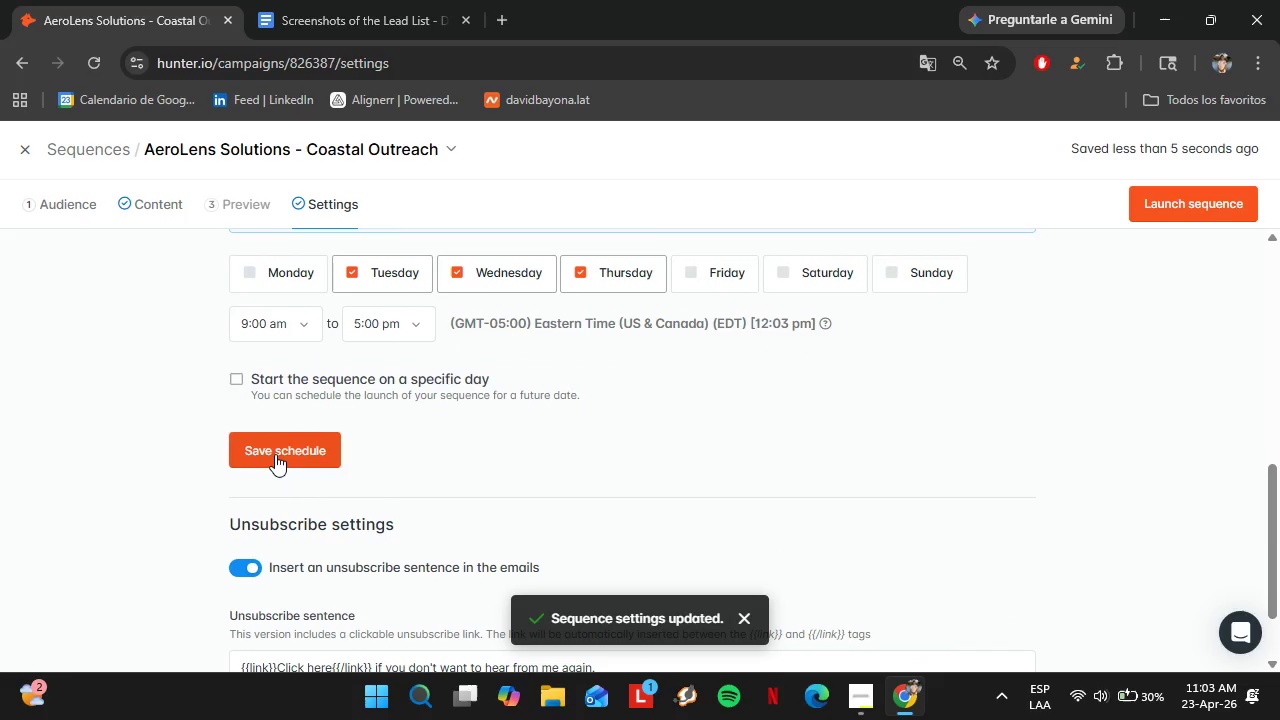 
left_click([276, 453])
 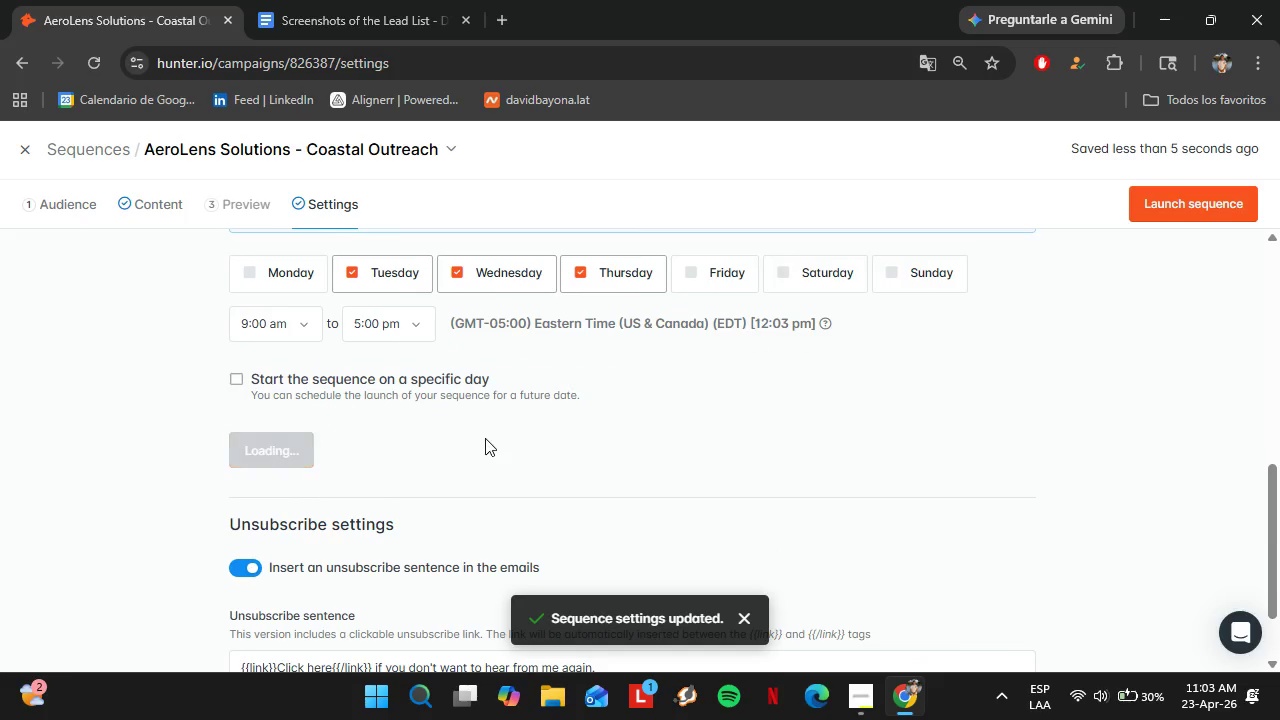 
scroll: coordinate [489, 444], scroll_direction: down, amount: 9.0
 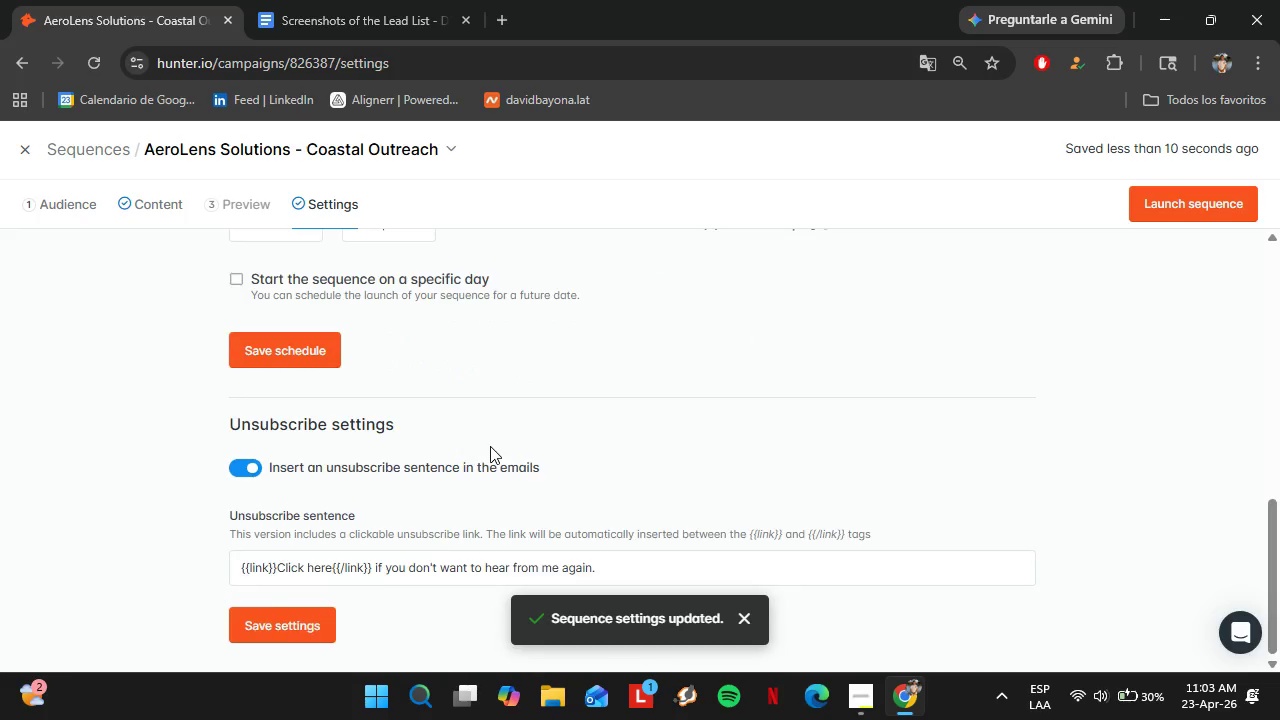 
left_click([26, 151])
 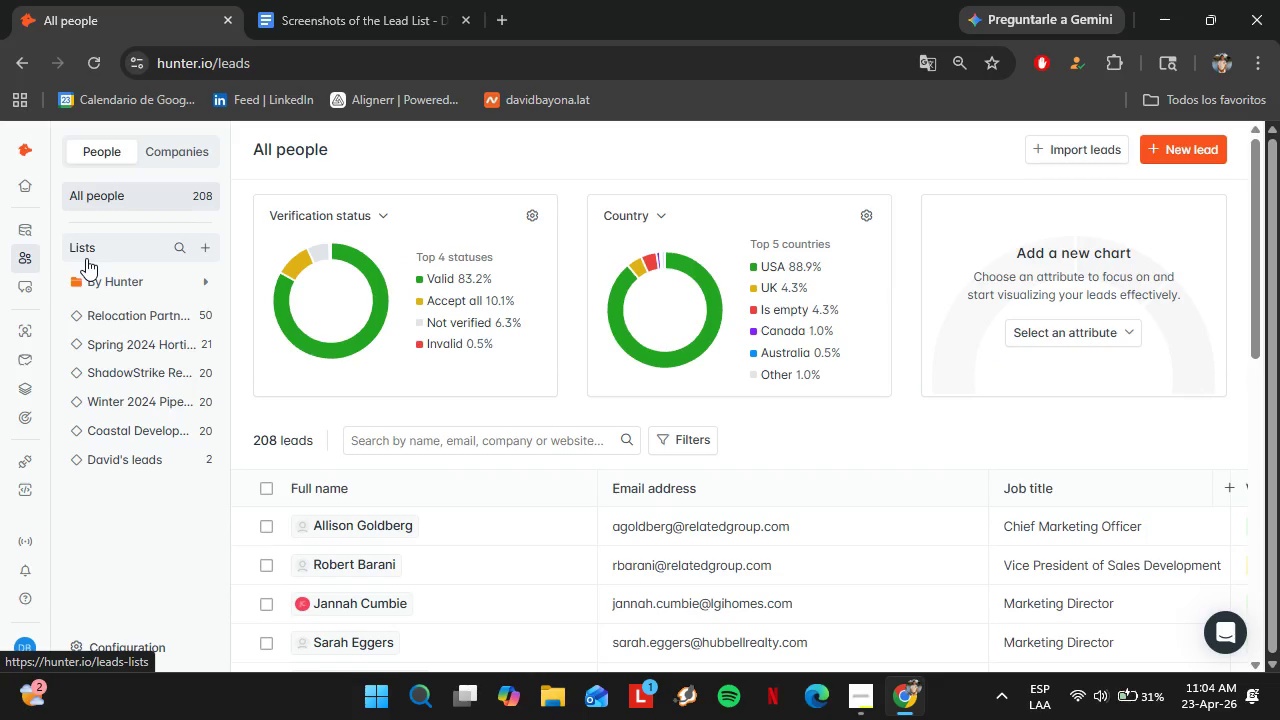 
wait(25.34)
 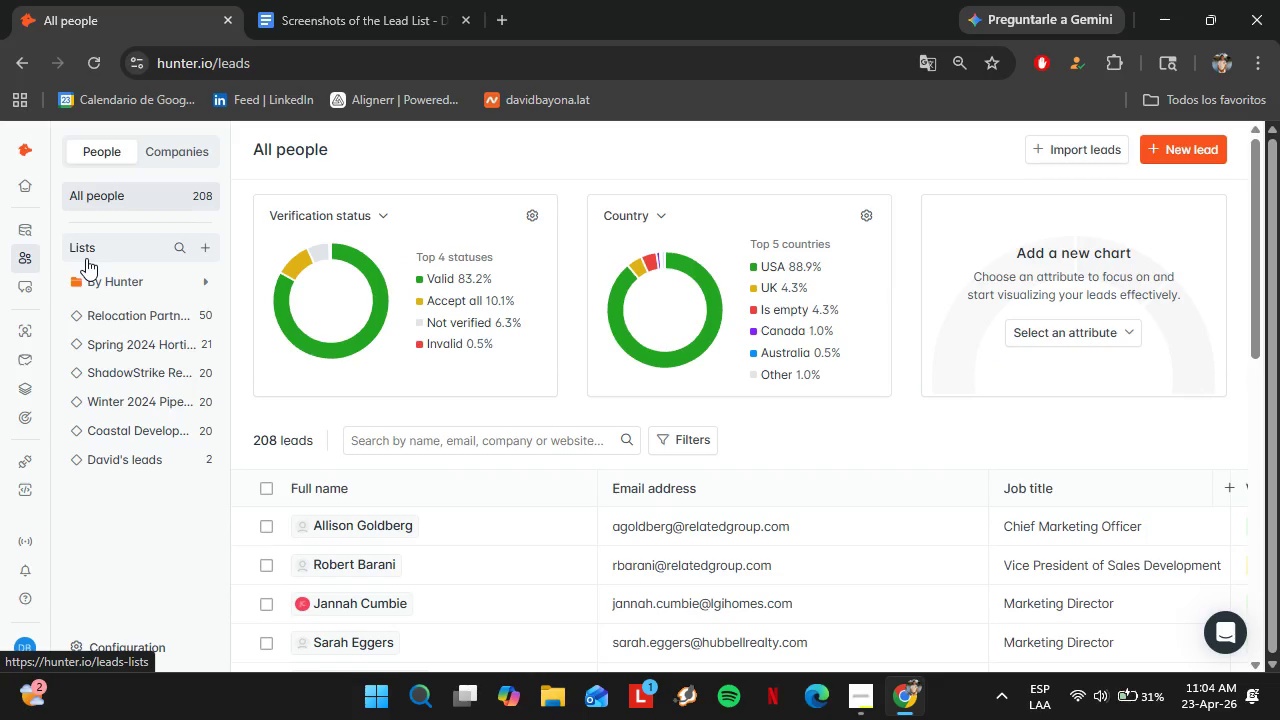 
mouse_move([60, 338])
 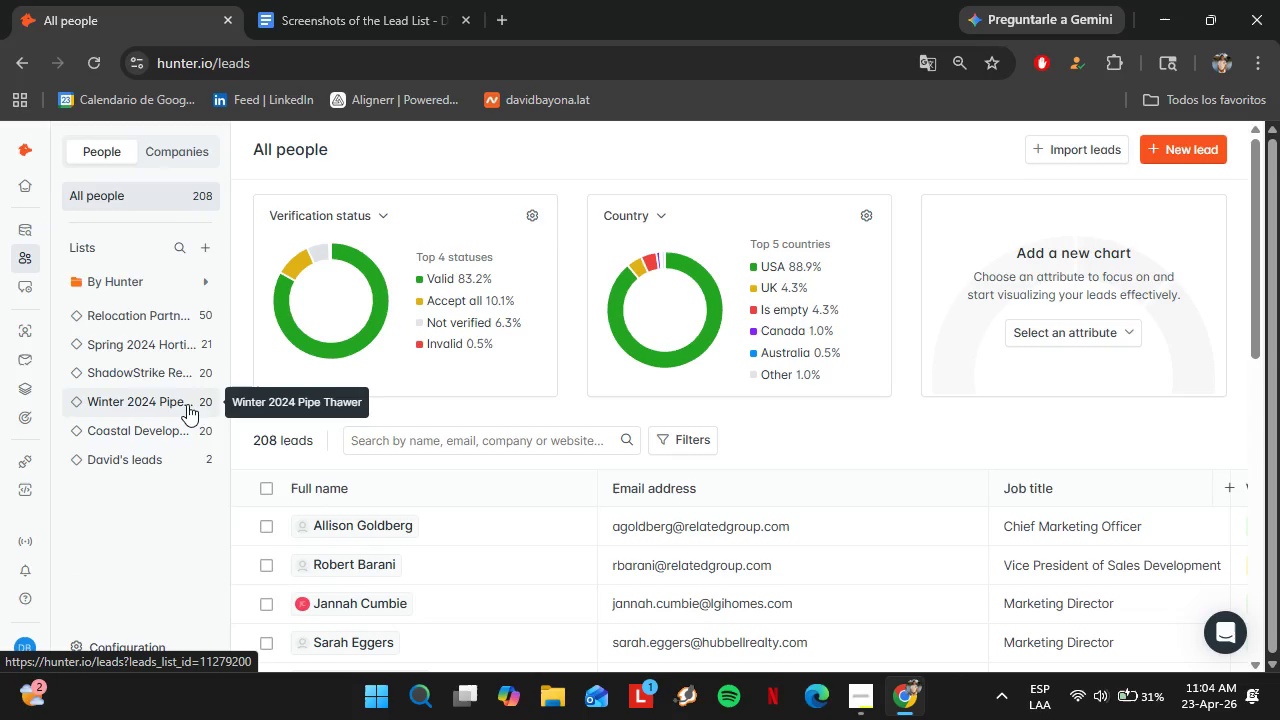 
double_click([180, 432])
 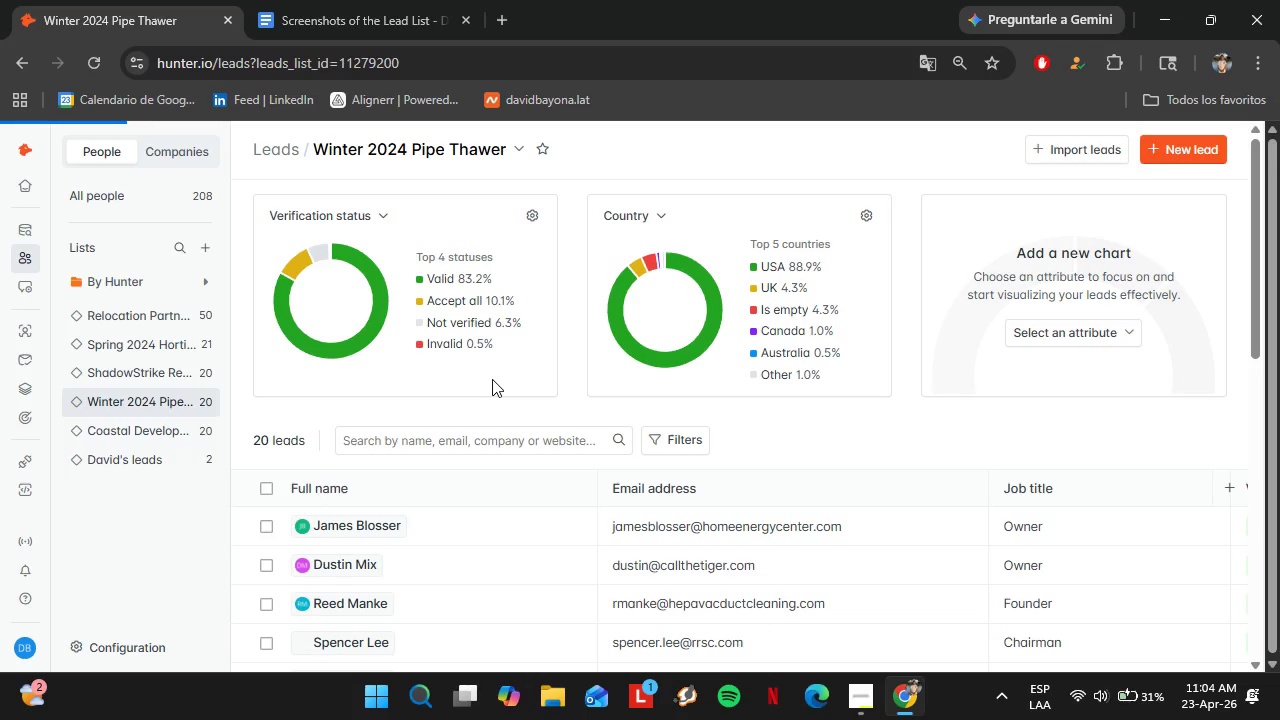 
wait(5.41)
 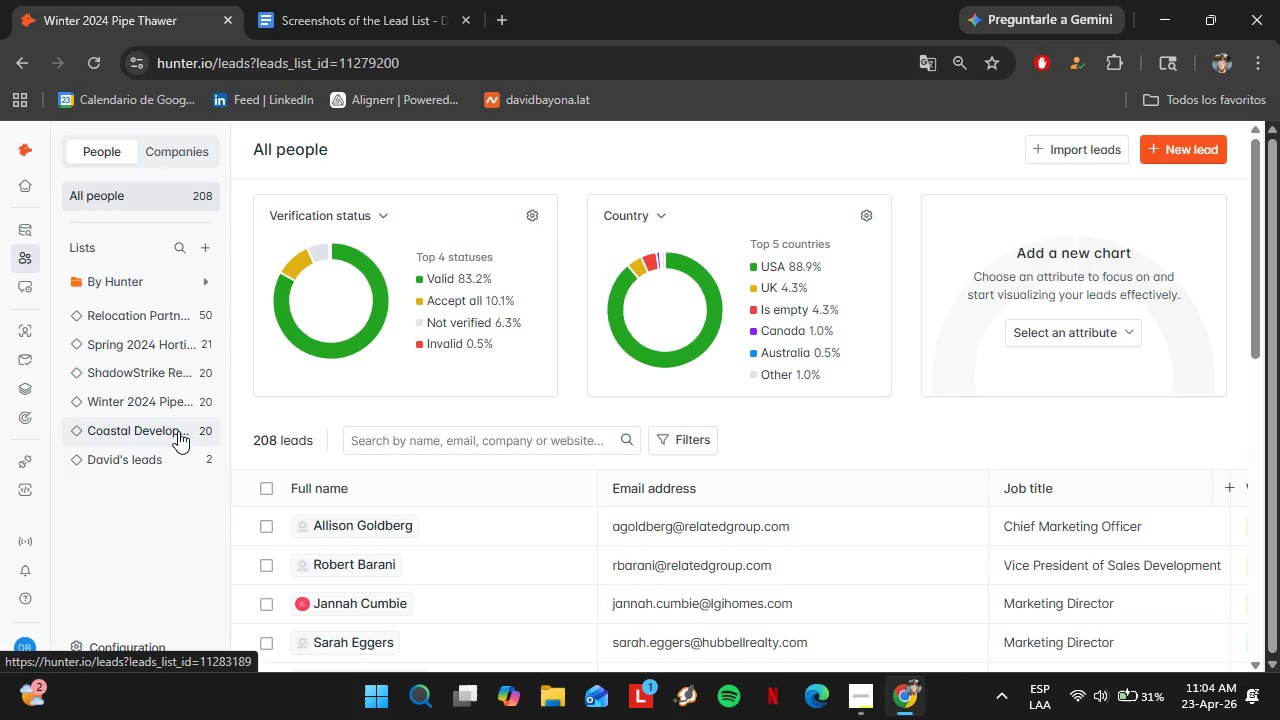 
scroll: coordinate [1015, 476], scroll_direction: down, amount: 20.0
 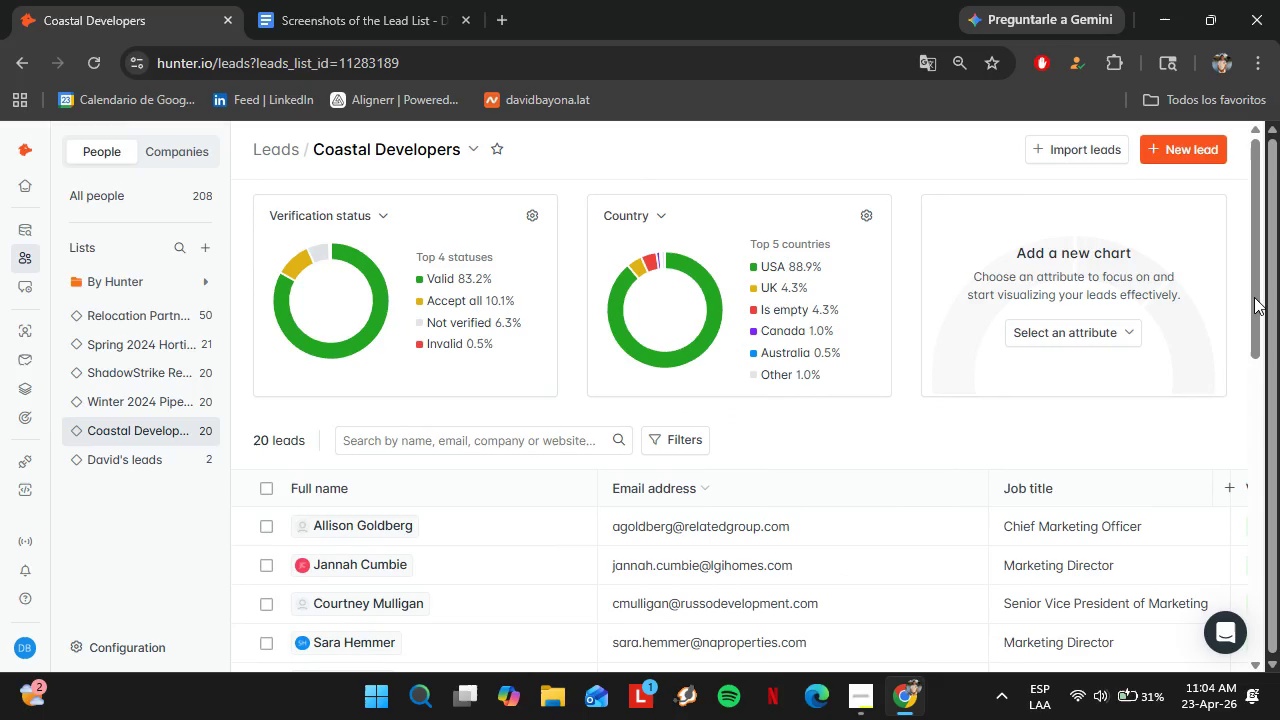 
left_click_drag(start_coordinate=[1254, 296], to_coordinate=[1257, 650])
 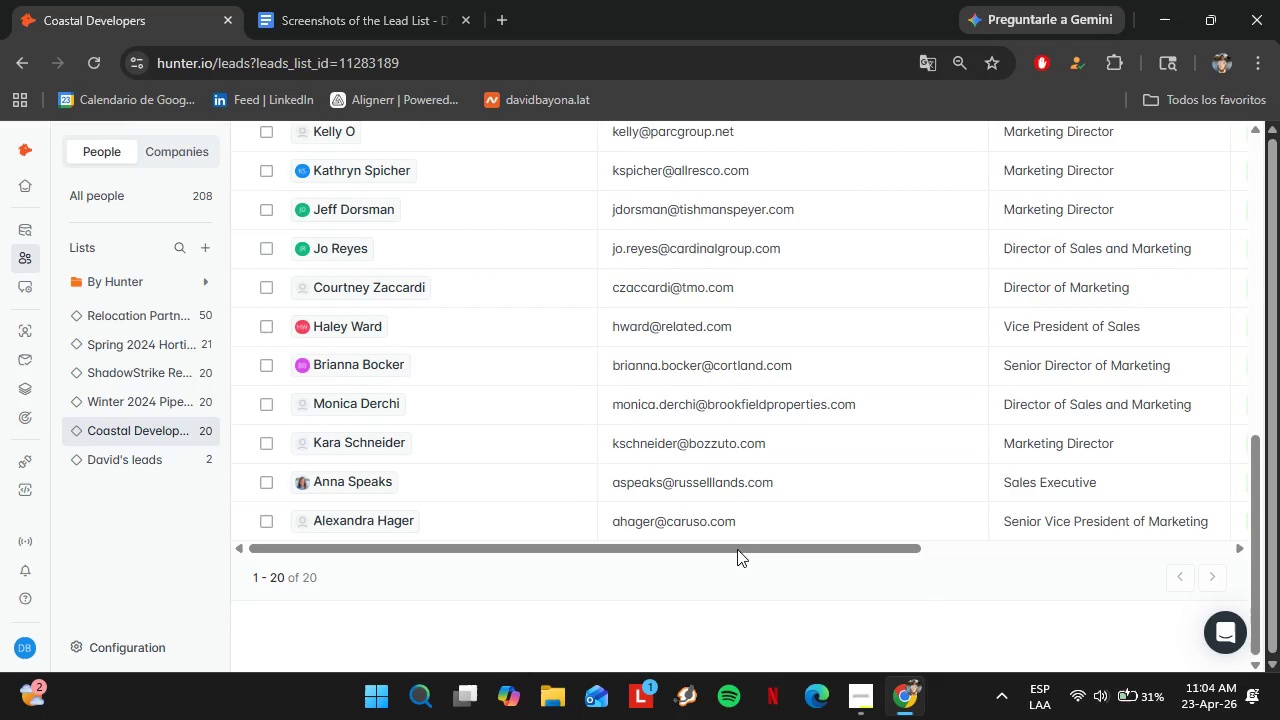 
left_click_drag(start_coordinate=[732, 544], to_coordinate=[975, 532])
 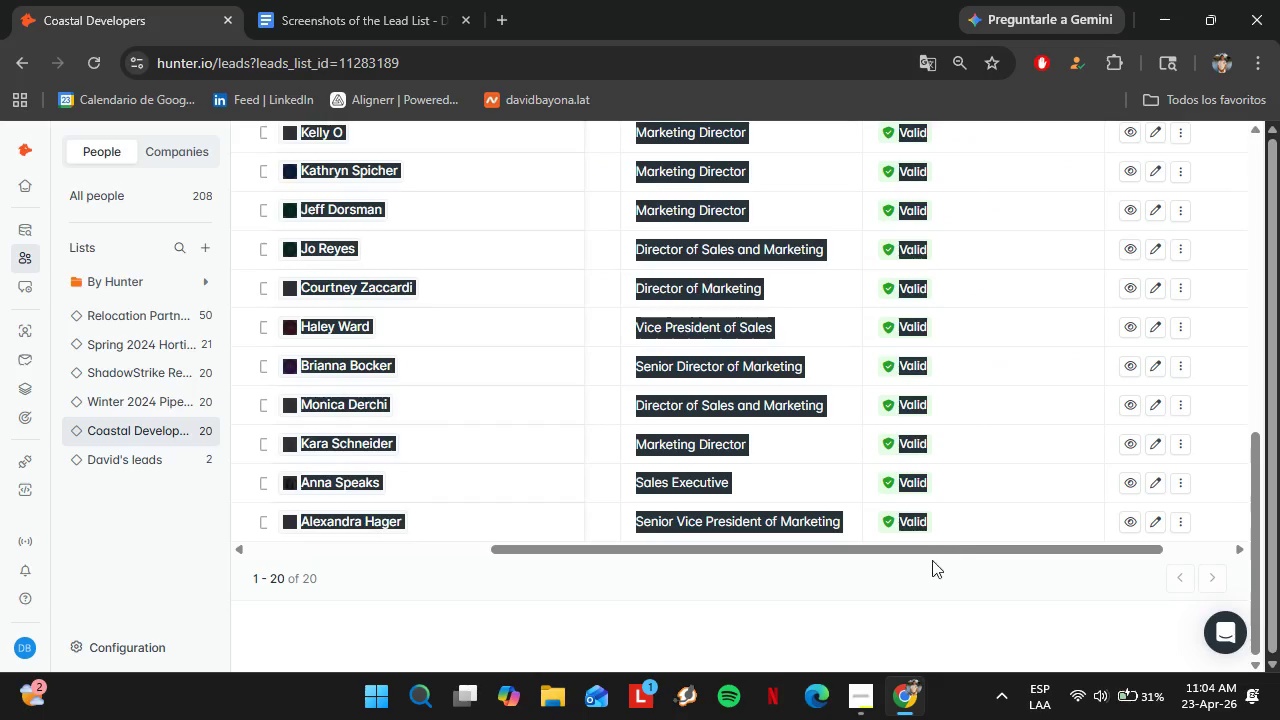 
left_click([931, 568])
 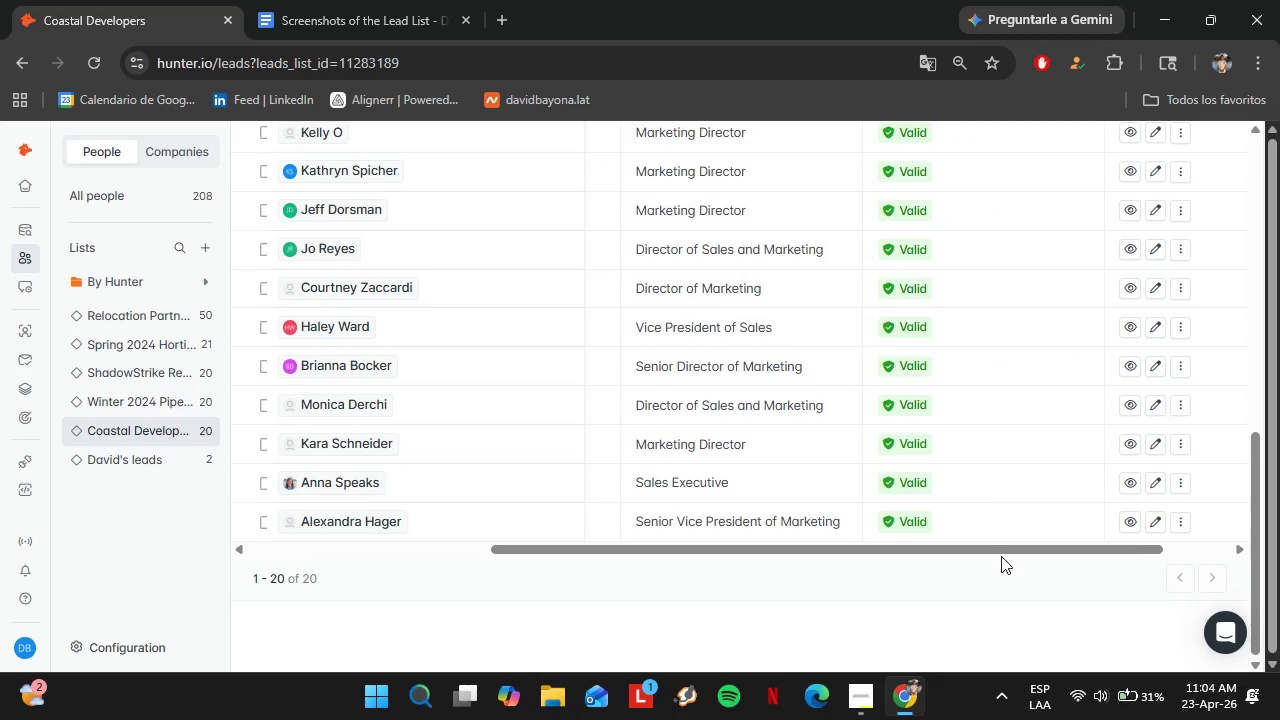 
scroll: coordinate [1104, 457], scroll_direction: up, amount: 7.0
 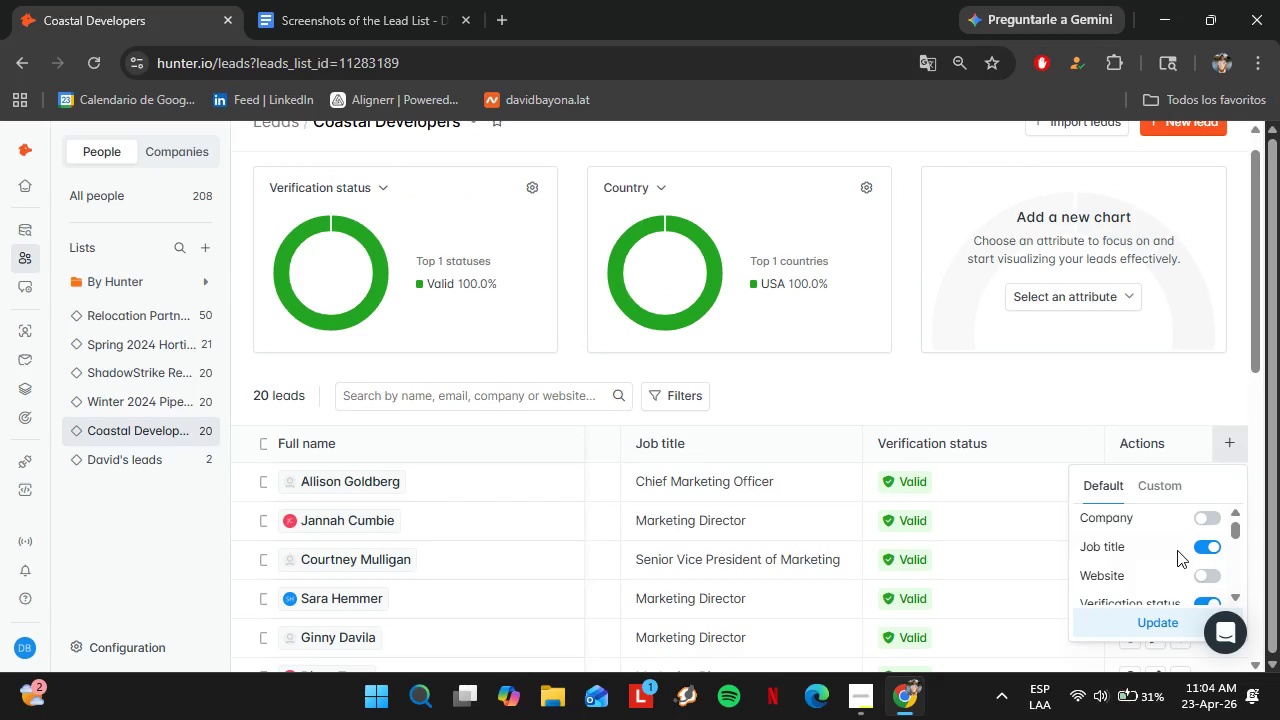 
left_click([1206, 514])
 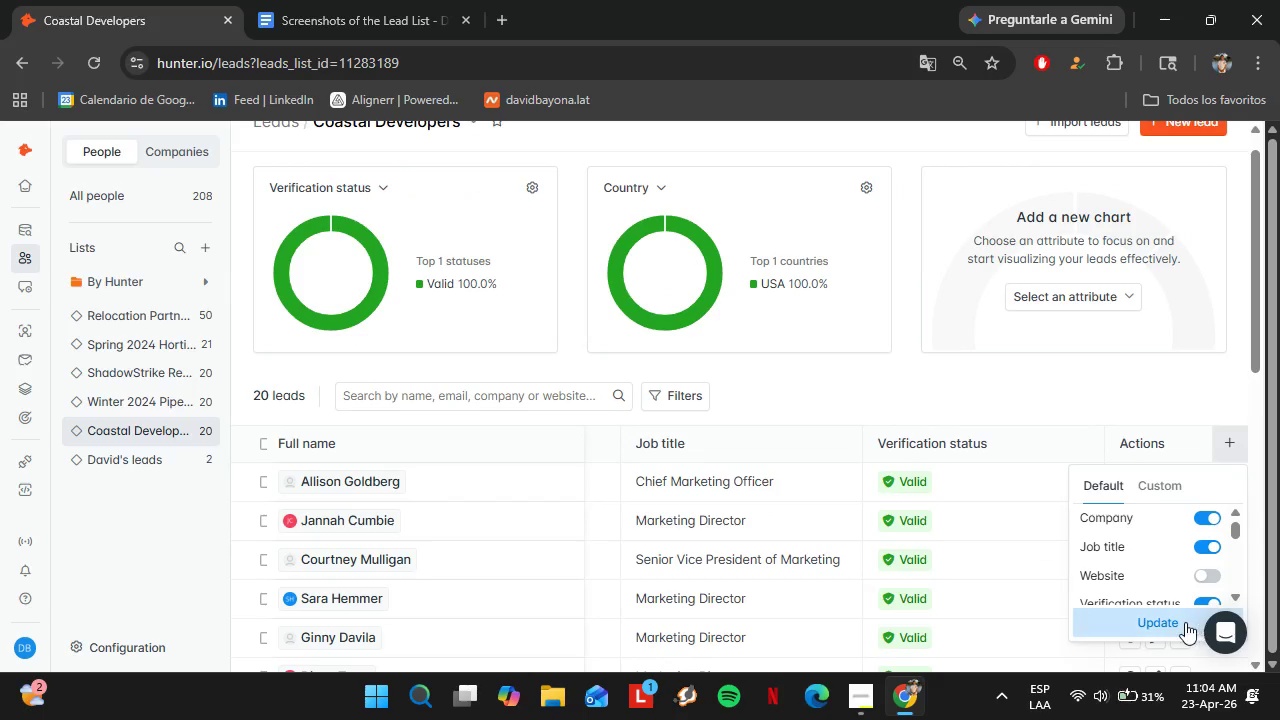 
left_click([1185, 622])
 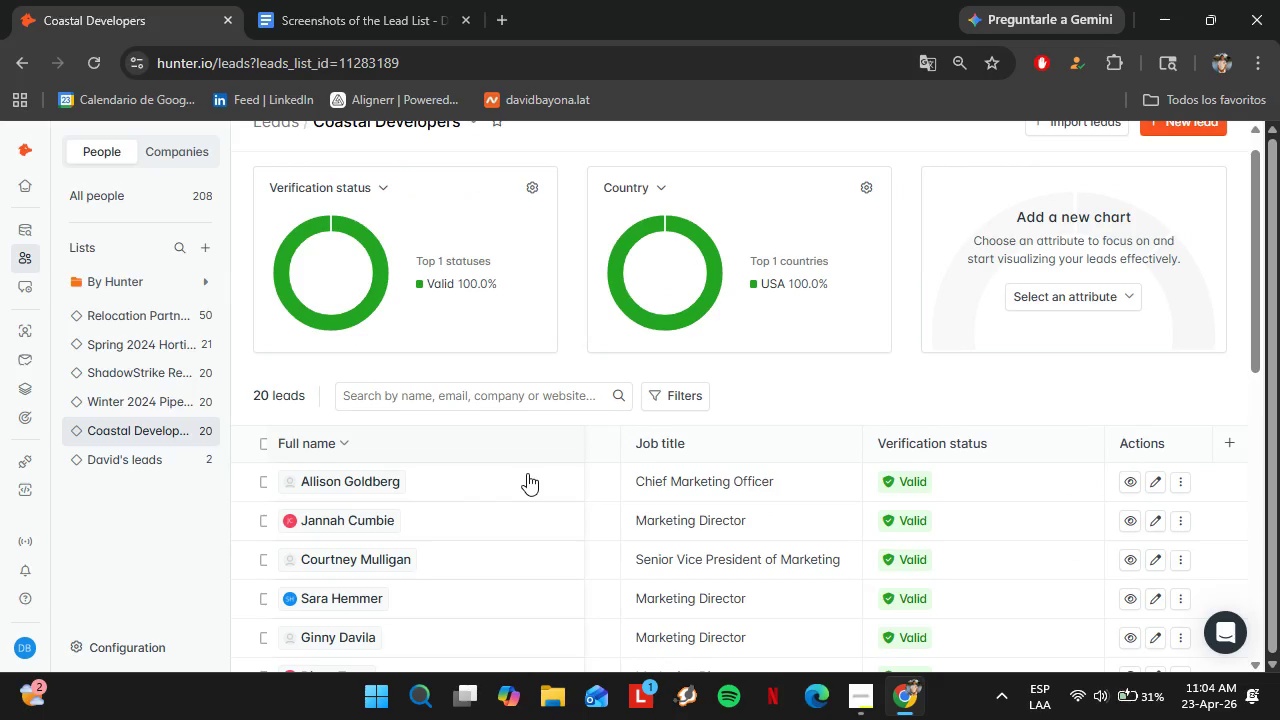 
mouse_move([562, 497])
 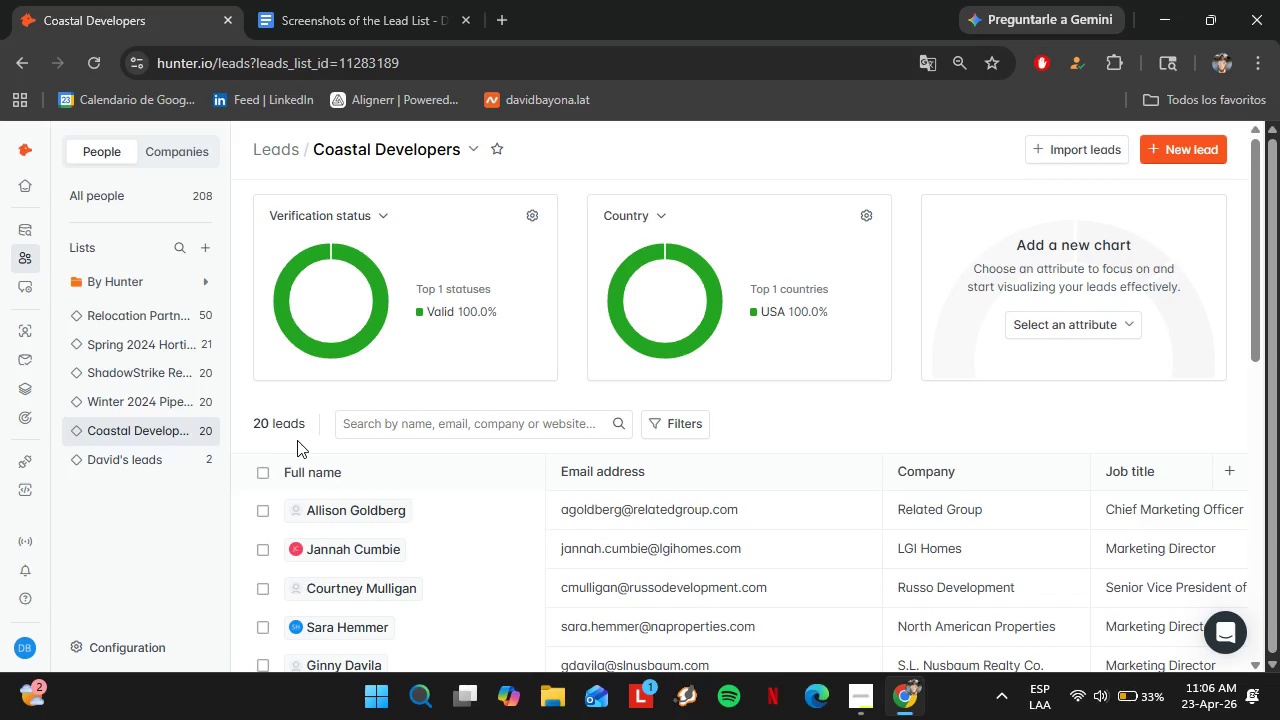 
wait(118.13)
 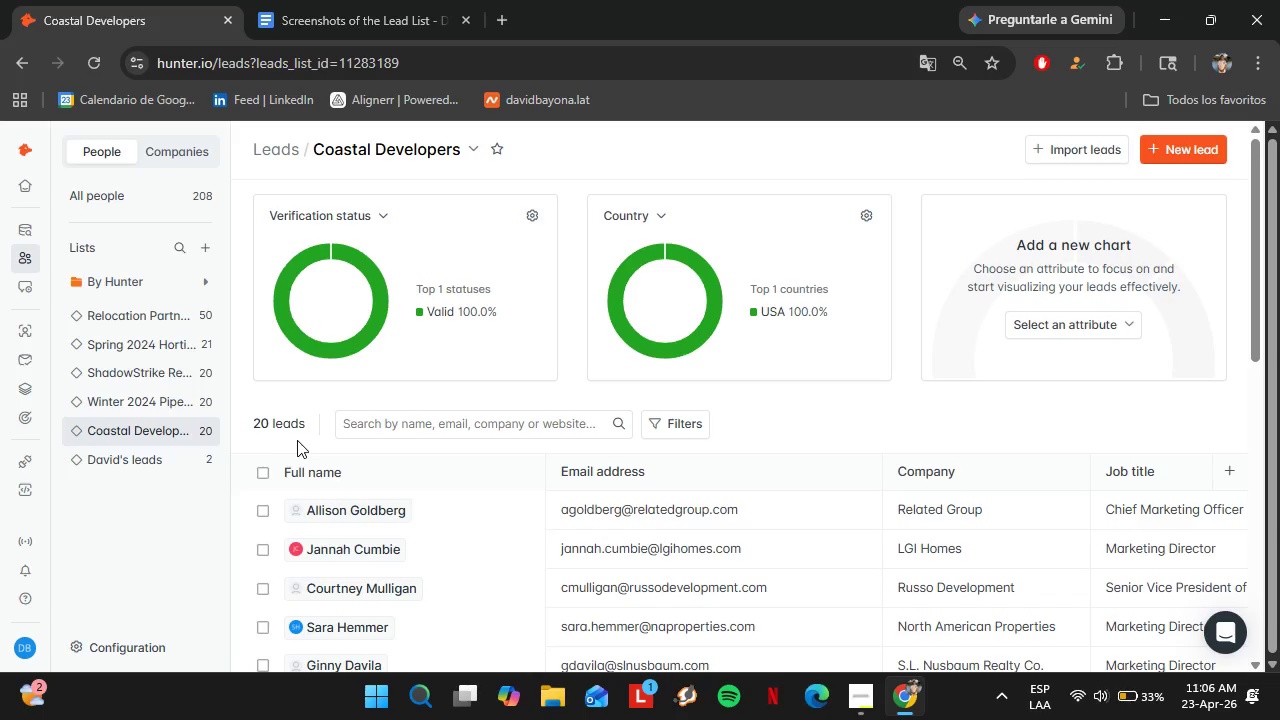 
scroll: coordinate [834, 450], scroll_direction: down, amount: 3.0
 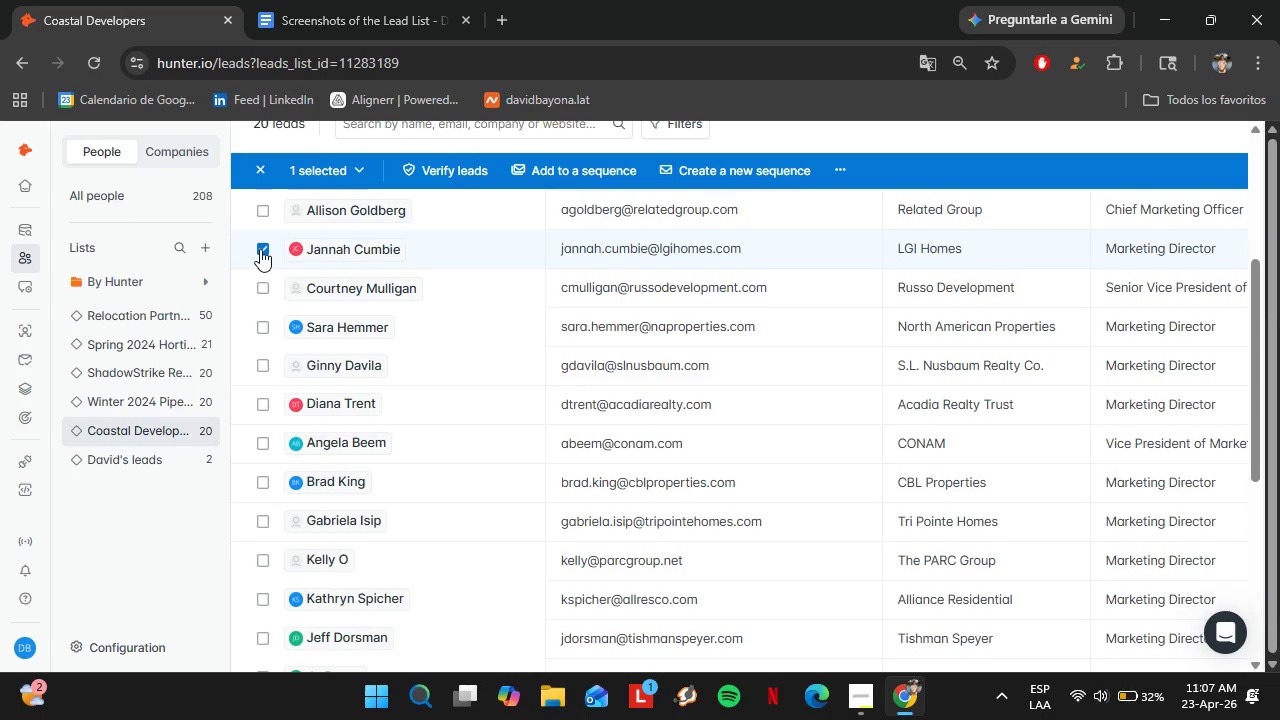 
wait(32.88)
 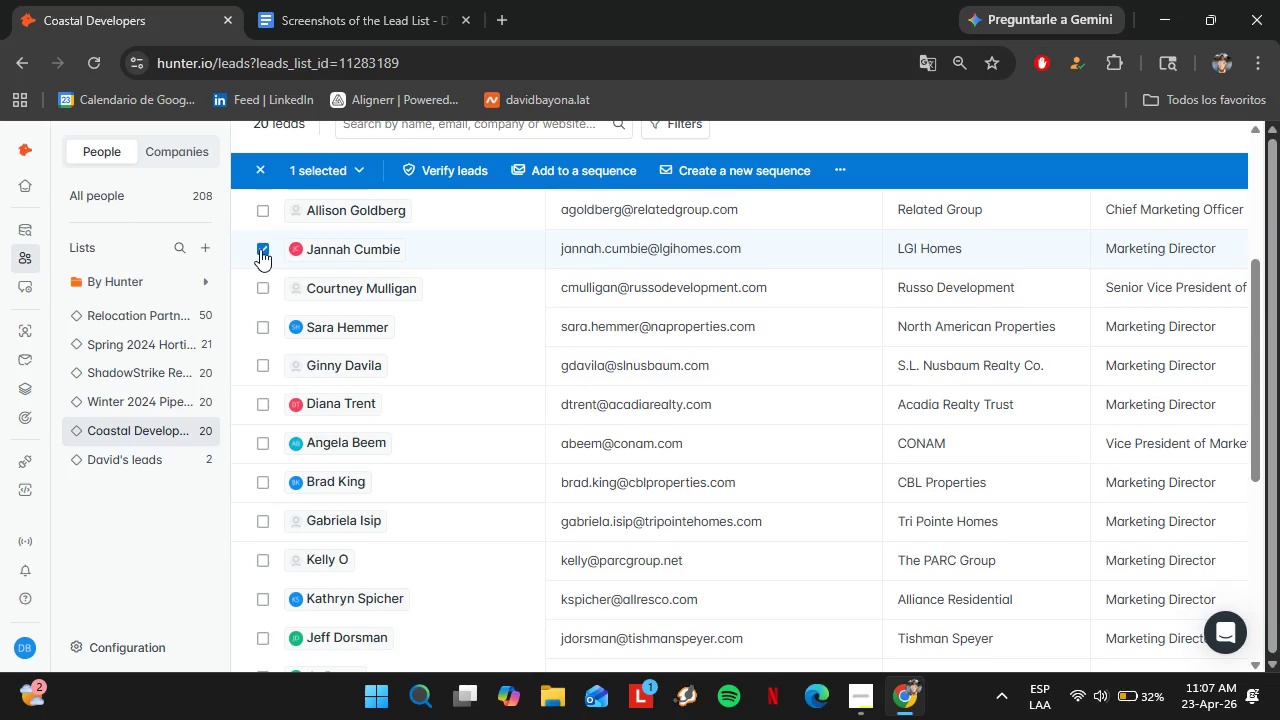 
left_click([256, 284])
 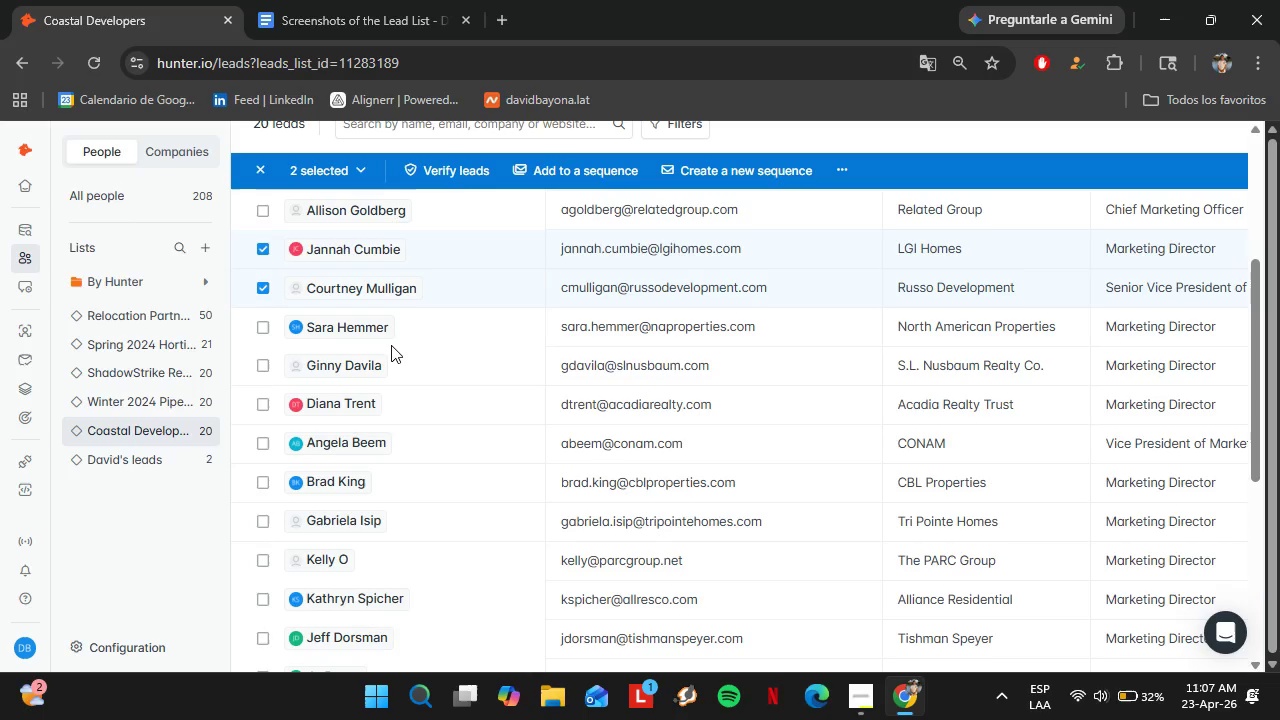 
wait(25.48)
 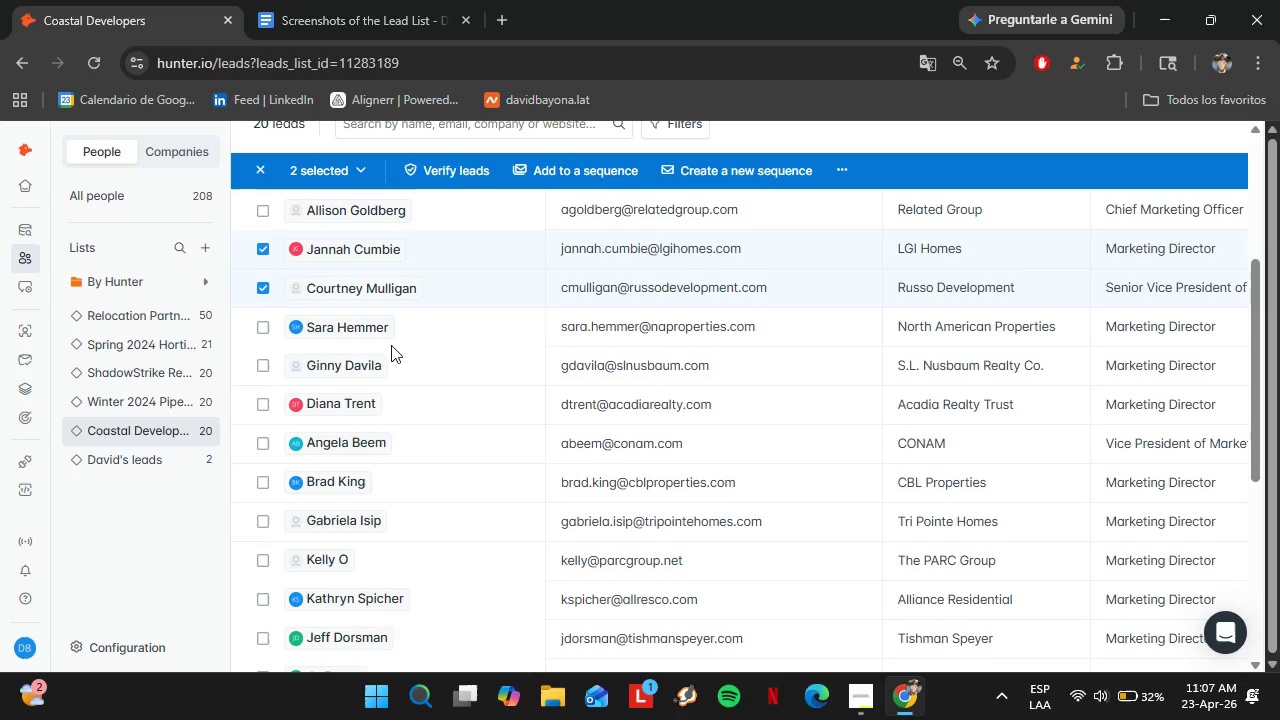 
scroll: coordinate [647, 378], scroll_direction: down, amount: 5.0
 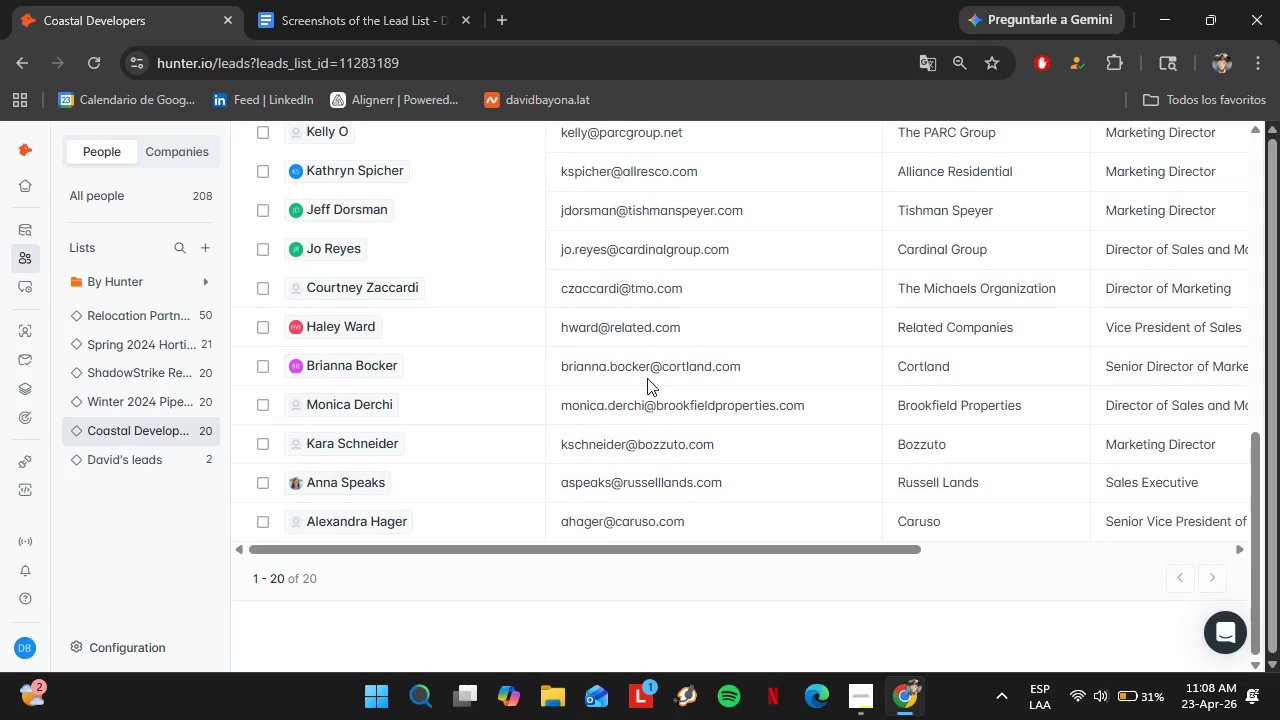 
wait(23.98)
 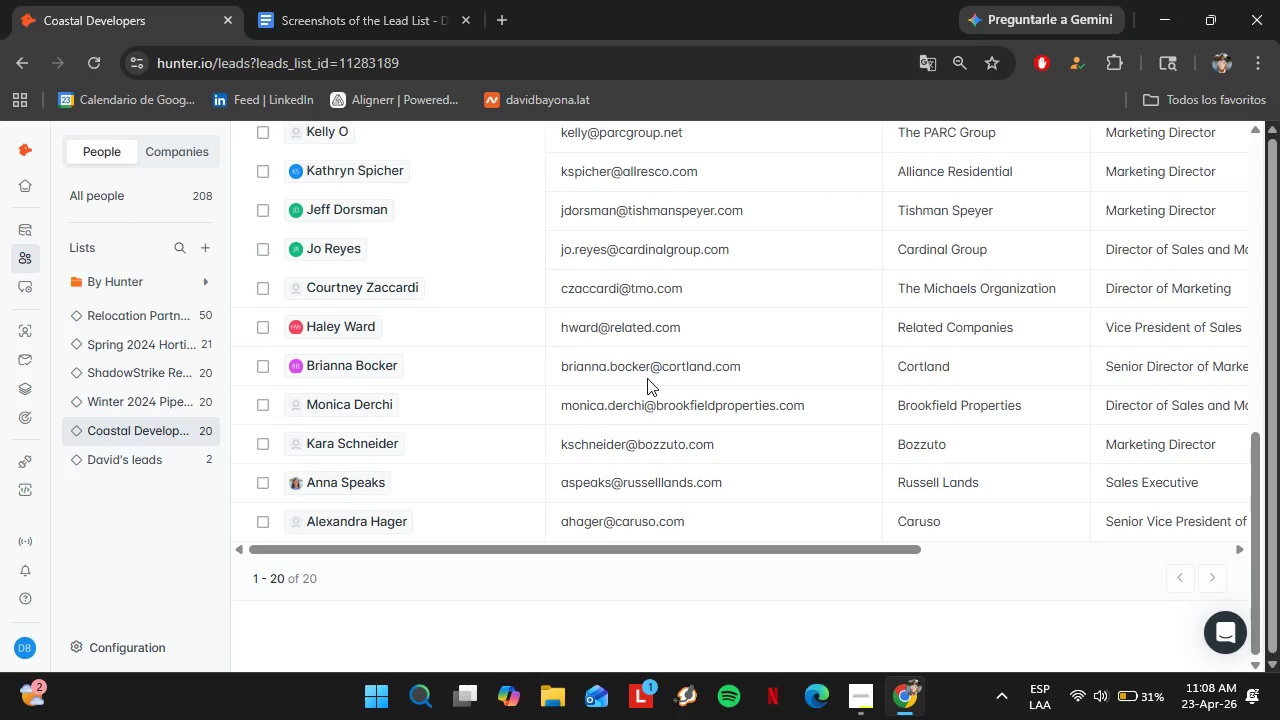 
scroll: coordinate [250, 500], scroll_direction: up, amount: 4.0
 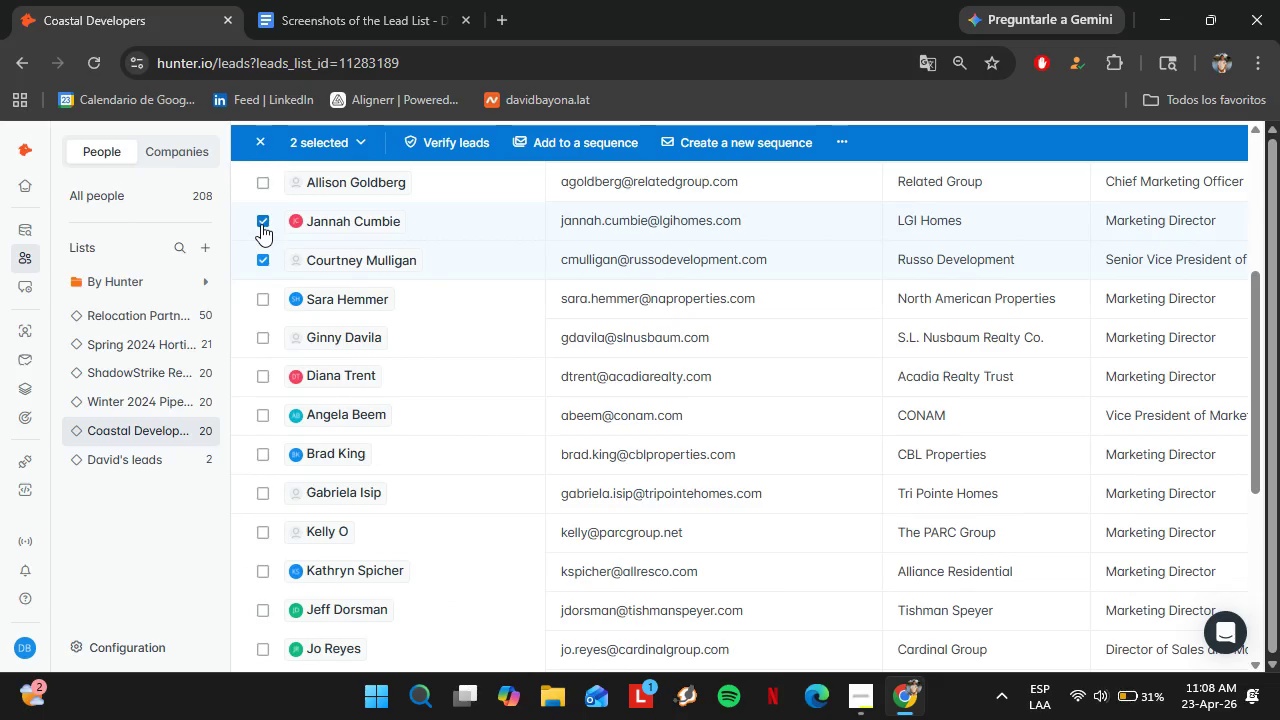 
left_click([262, 223])
 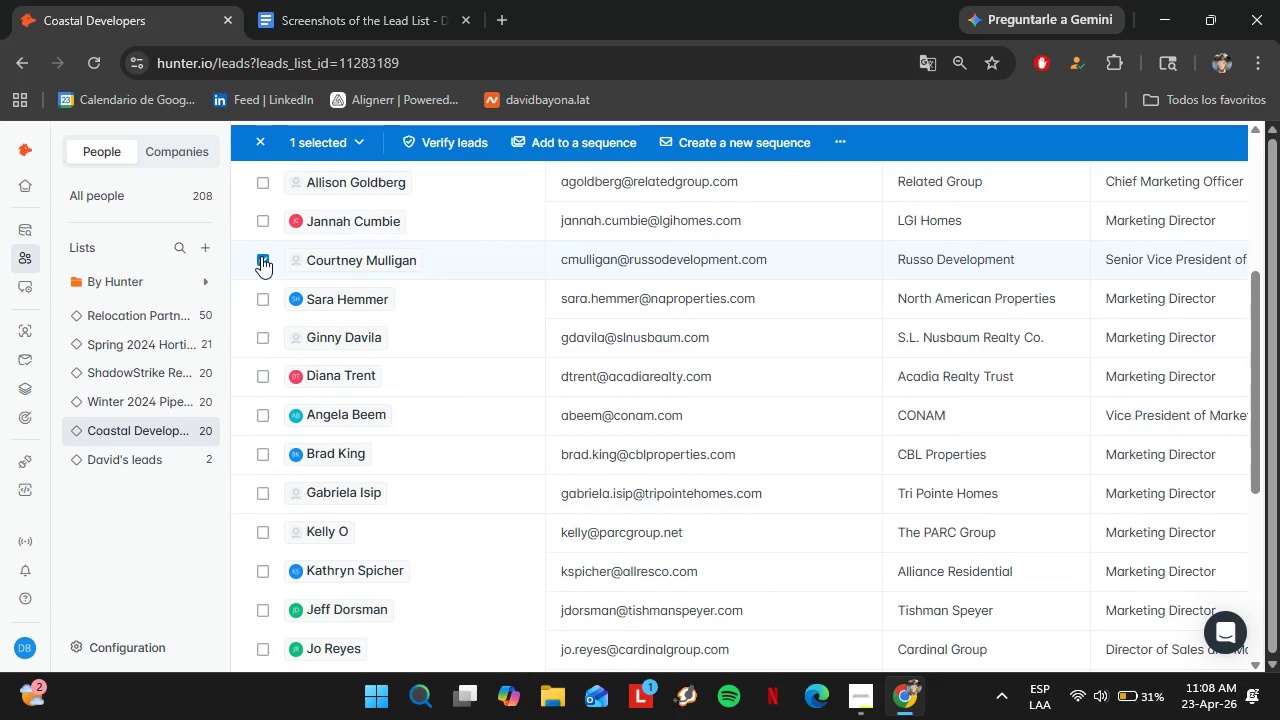 
left_click([261, 256])
 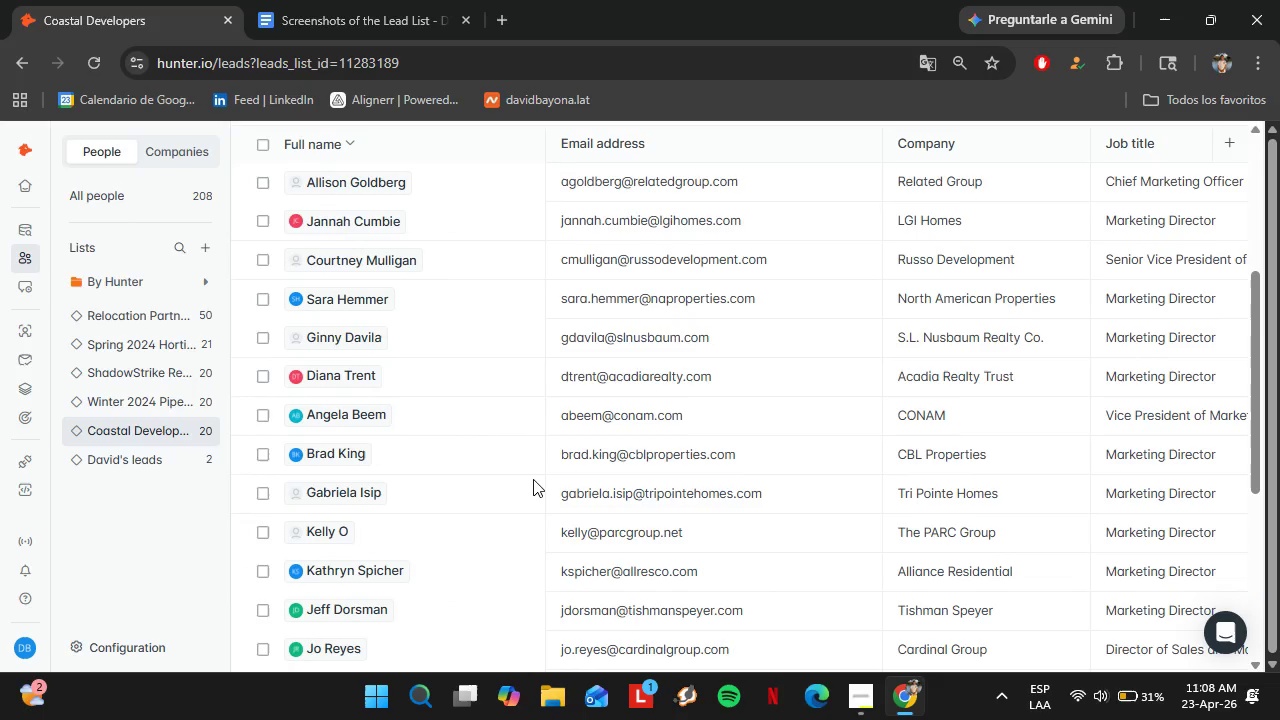 
scroll: coordinate [556, 496], scroll_direction: down, amount: 3.0
 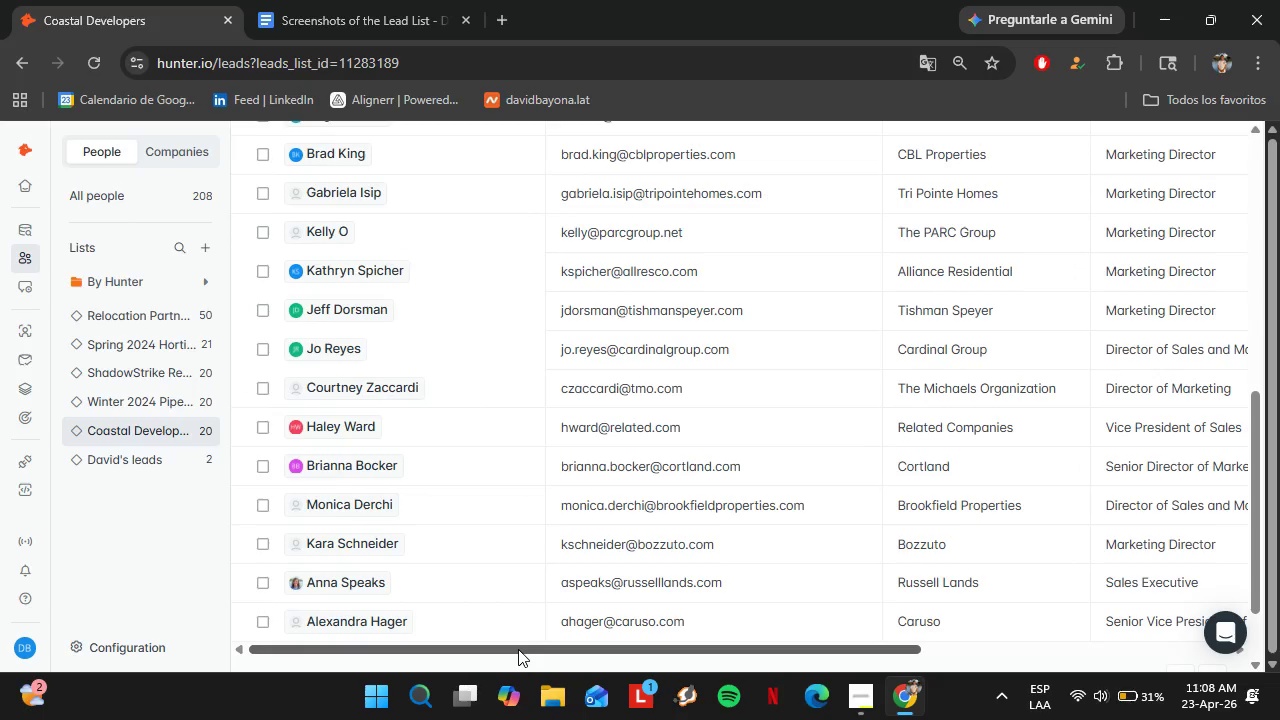 
left_click_drag(start_coordinate=[513, 644], to_coordinate=[726, 646])
 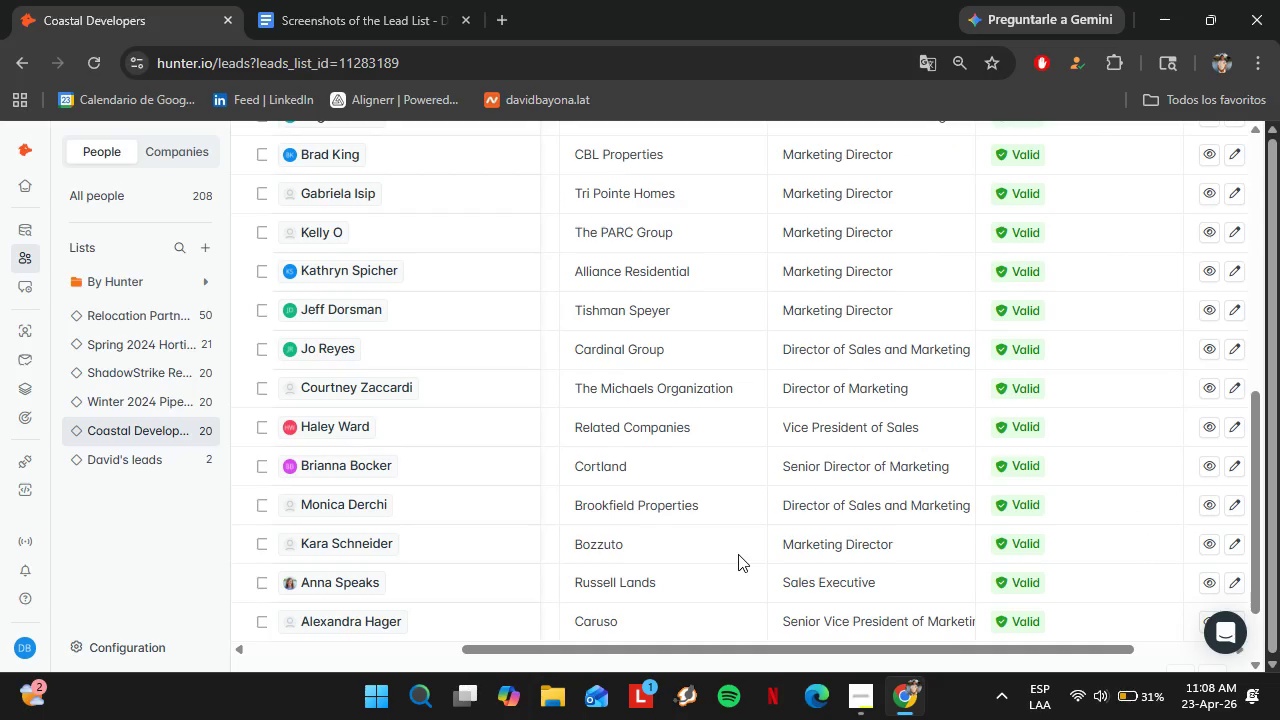 
scroll: coordinate [758, 475], scroll_direction: up, amount: 4.0
 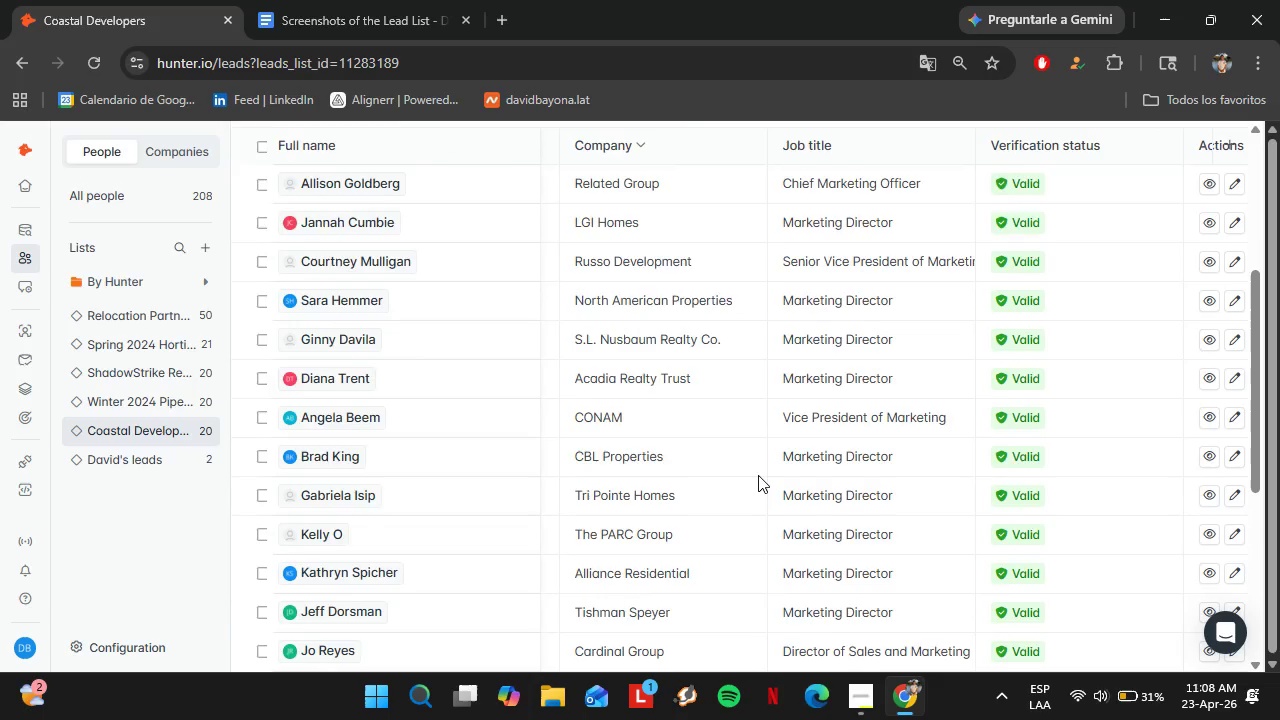 
scroll: coordinate [758, 475], scroll_direction: none, amount: 0.0
 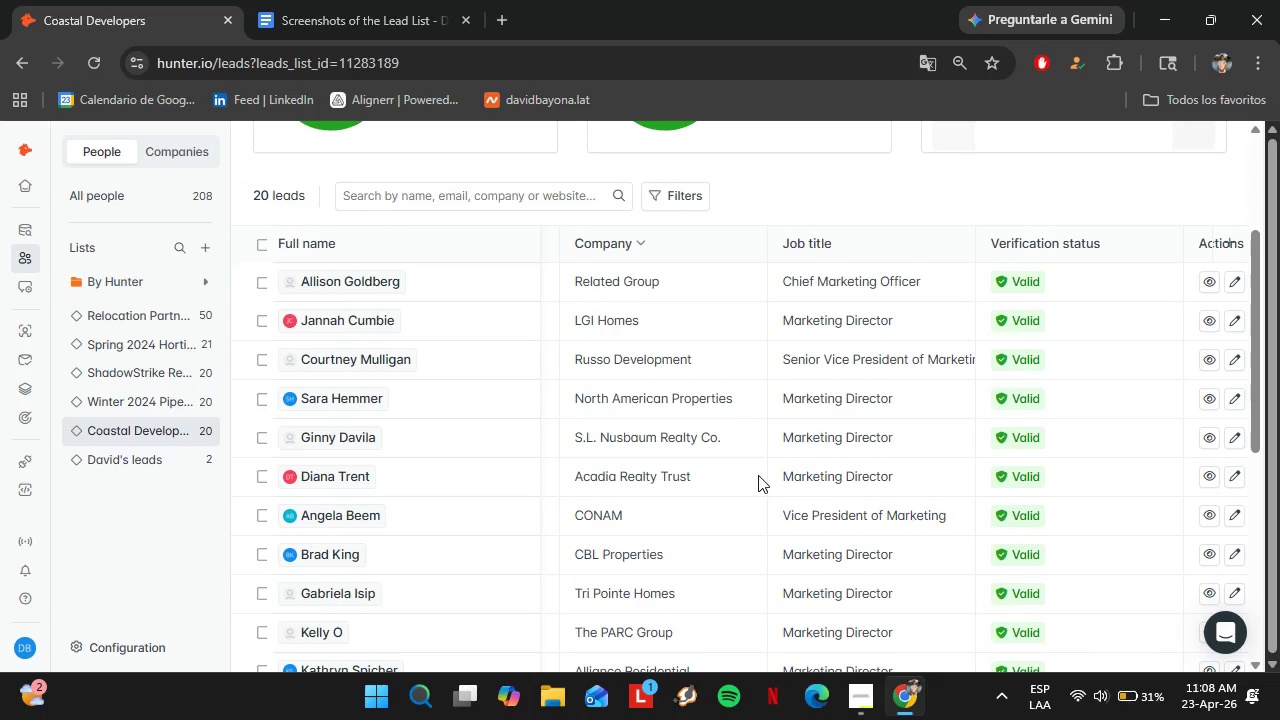 
wait(7.73)
 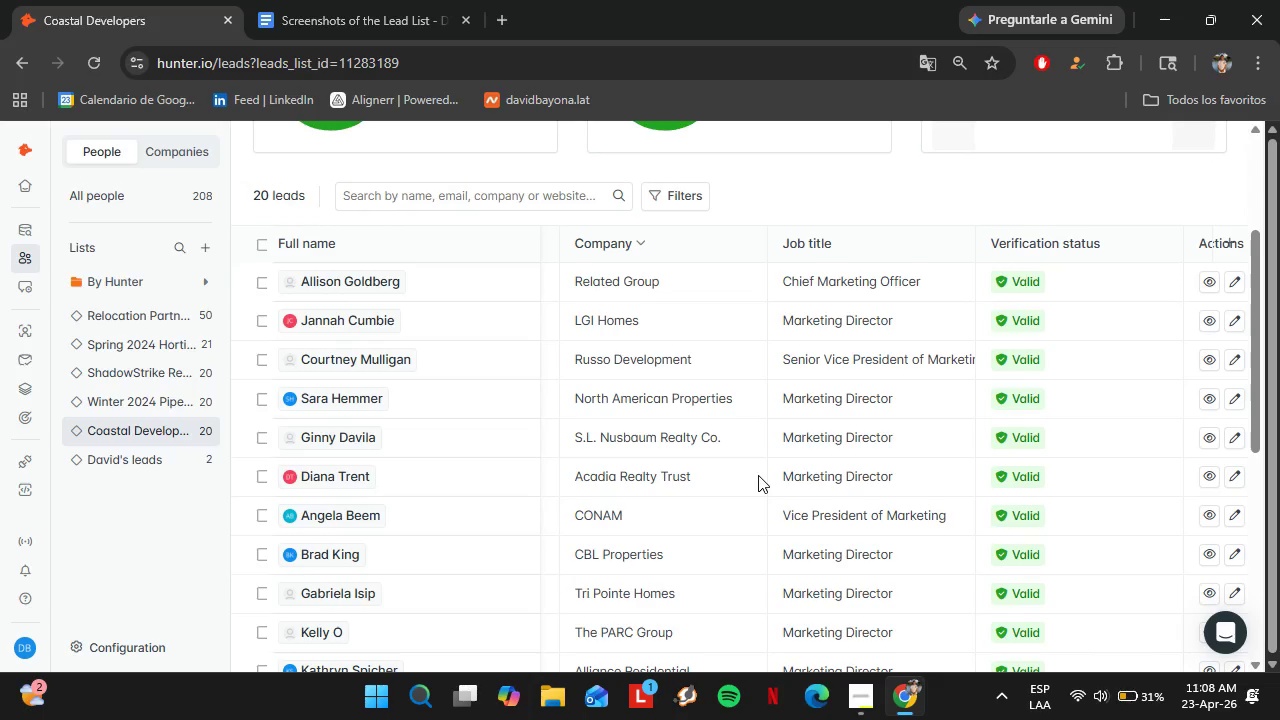 
scroll: coordinate [693, 481], scroll_direction: down, amount: 5.0
 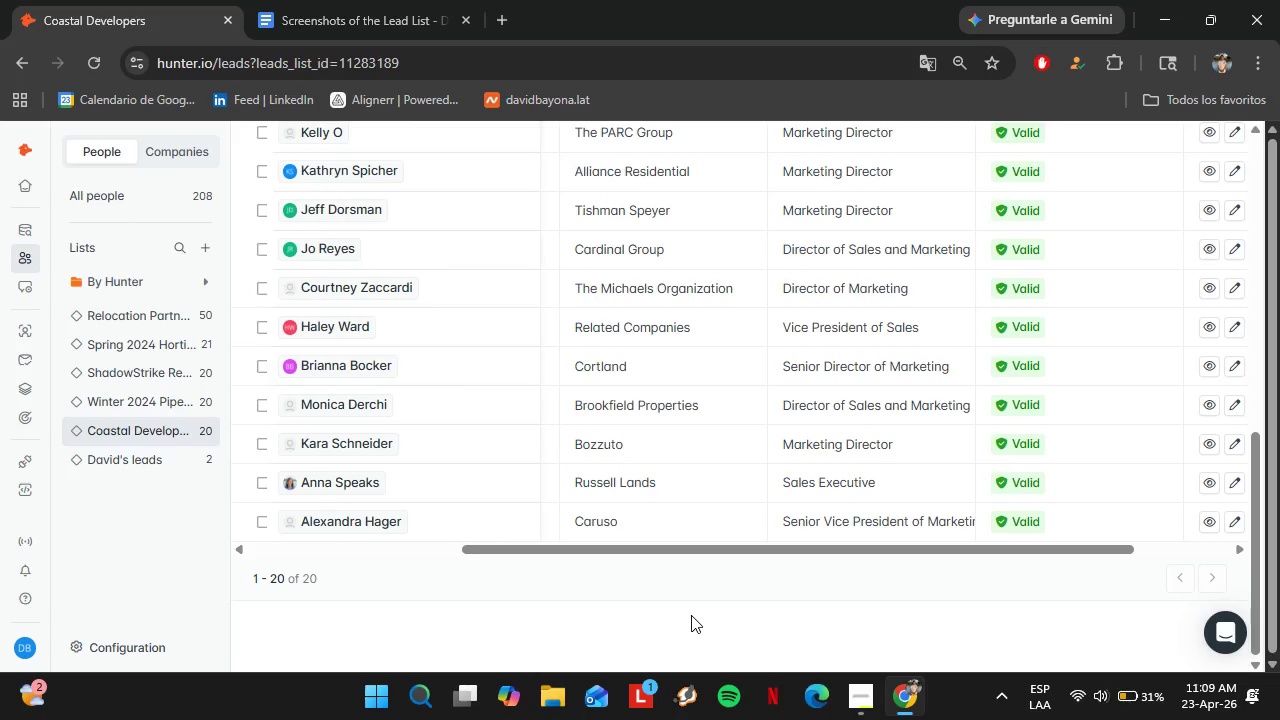 
wait(32.5)
 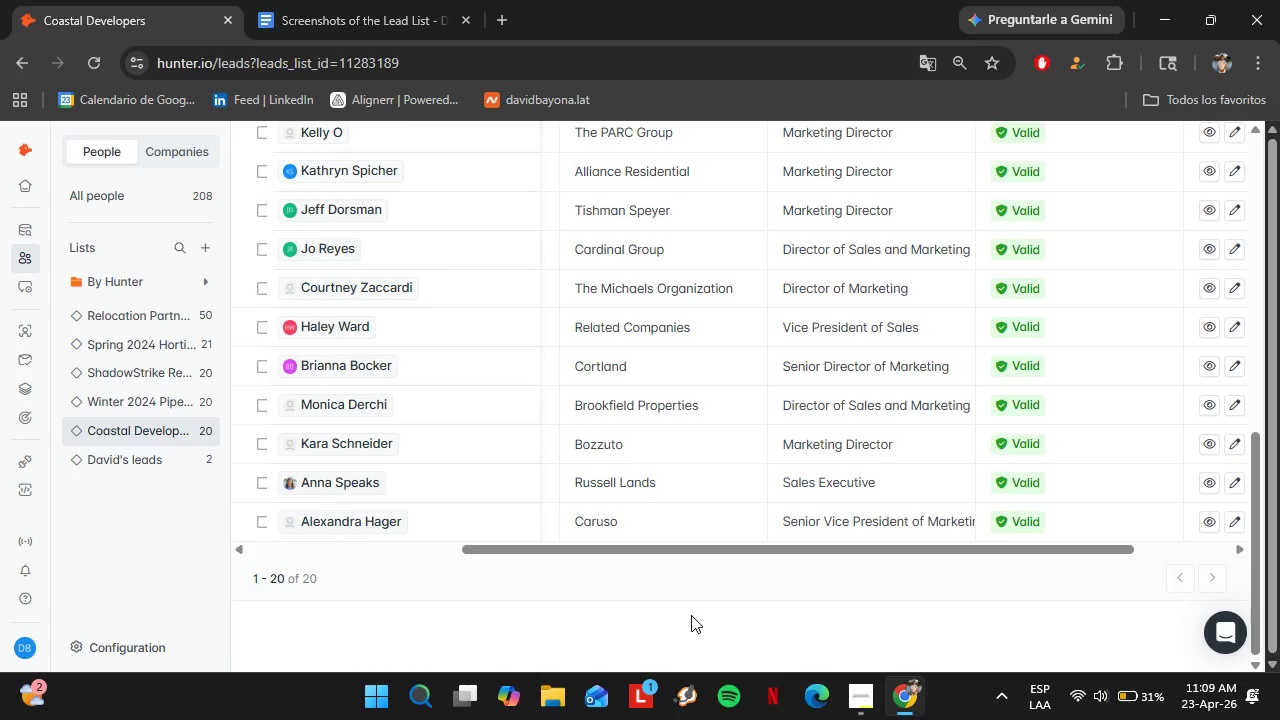 
scroll: coordinate [593, 427], scroll_direction: up, amount: 4.0
 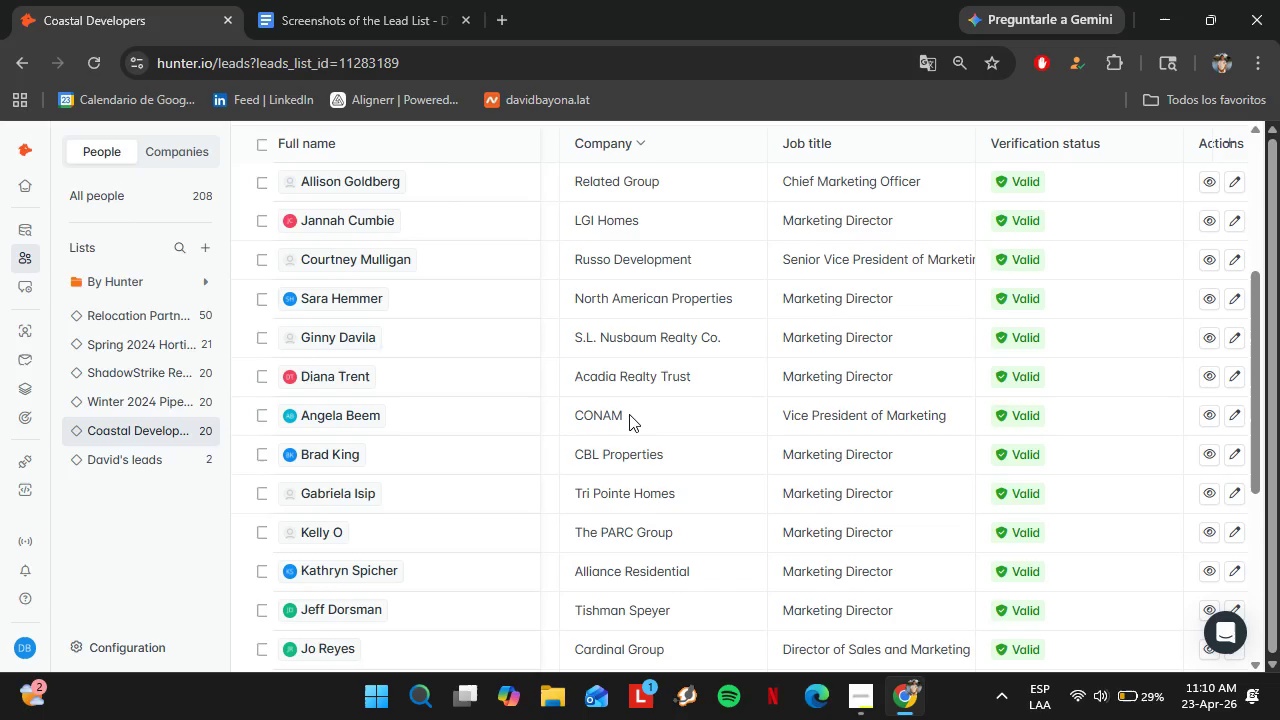 
wait(63.17)
 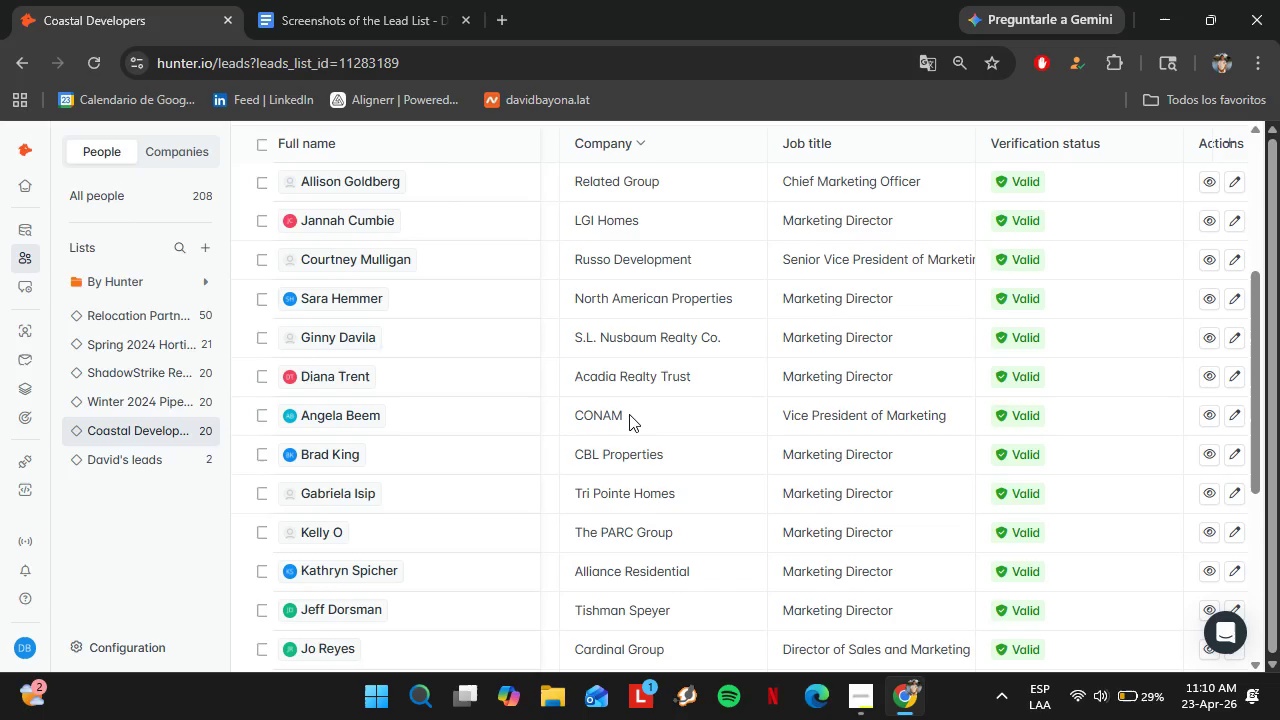 
left_click([258, 218])
 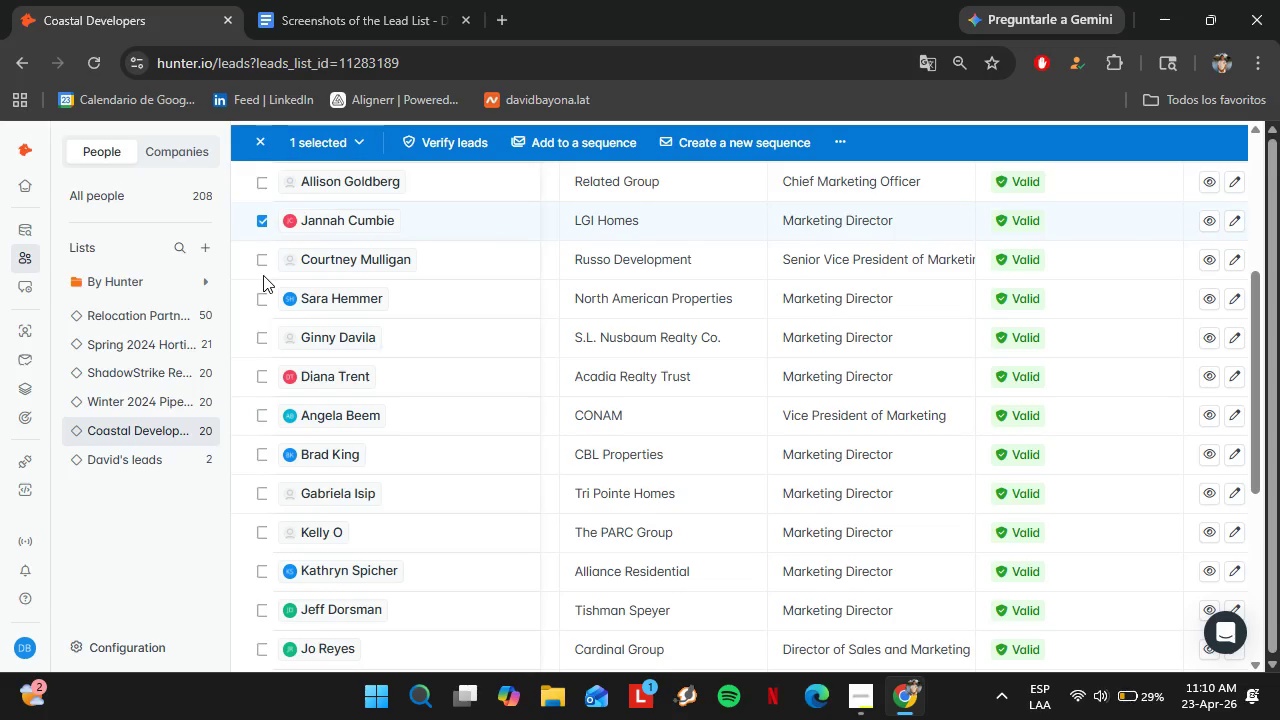 
left_click([254, 252])
 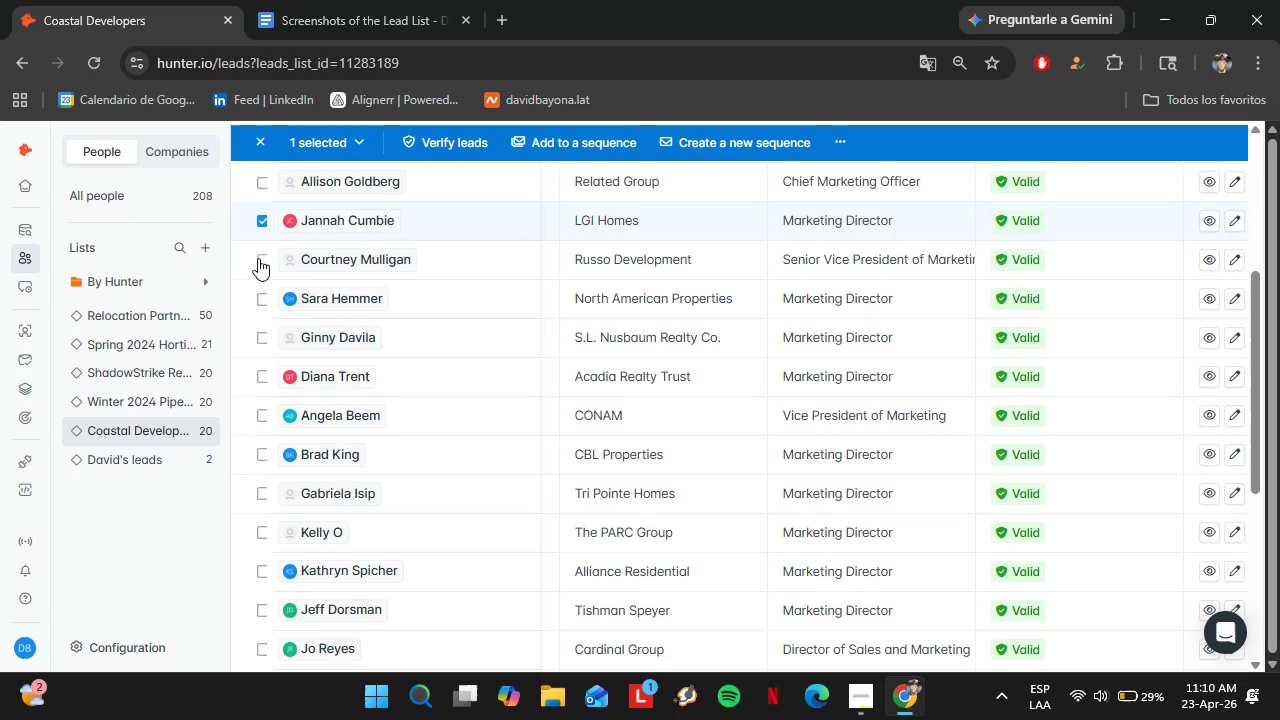 
left_click([258, 258])
 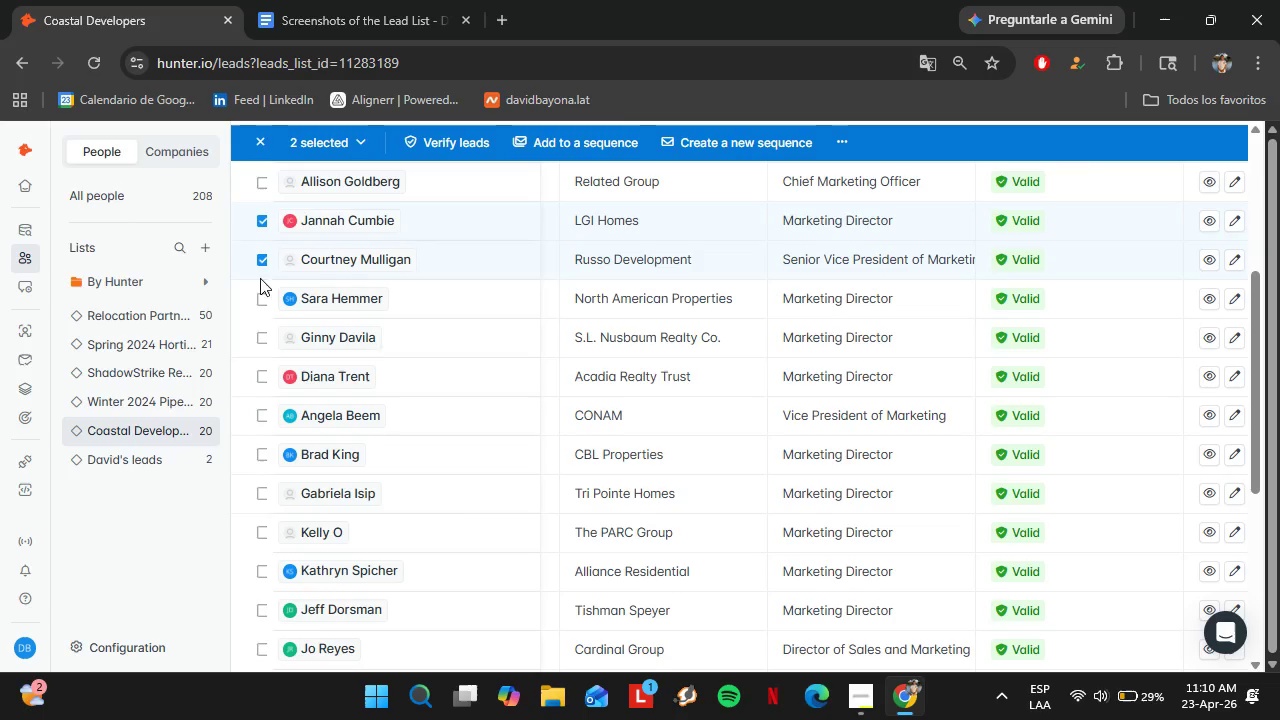 
left_click([263, 297])
 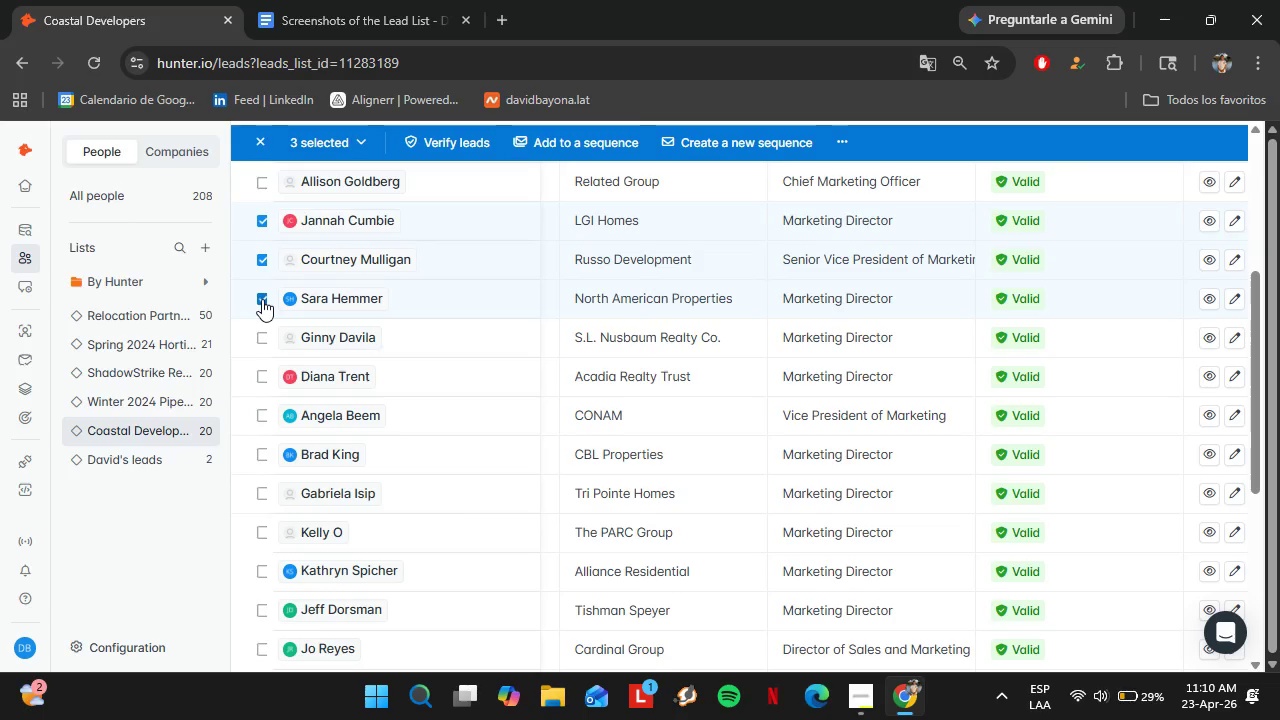 
wait(8.17)
 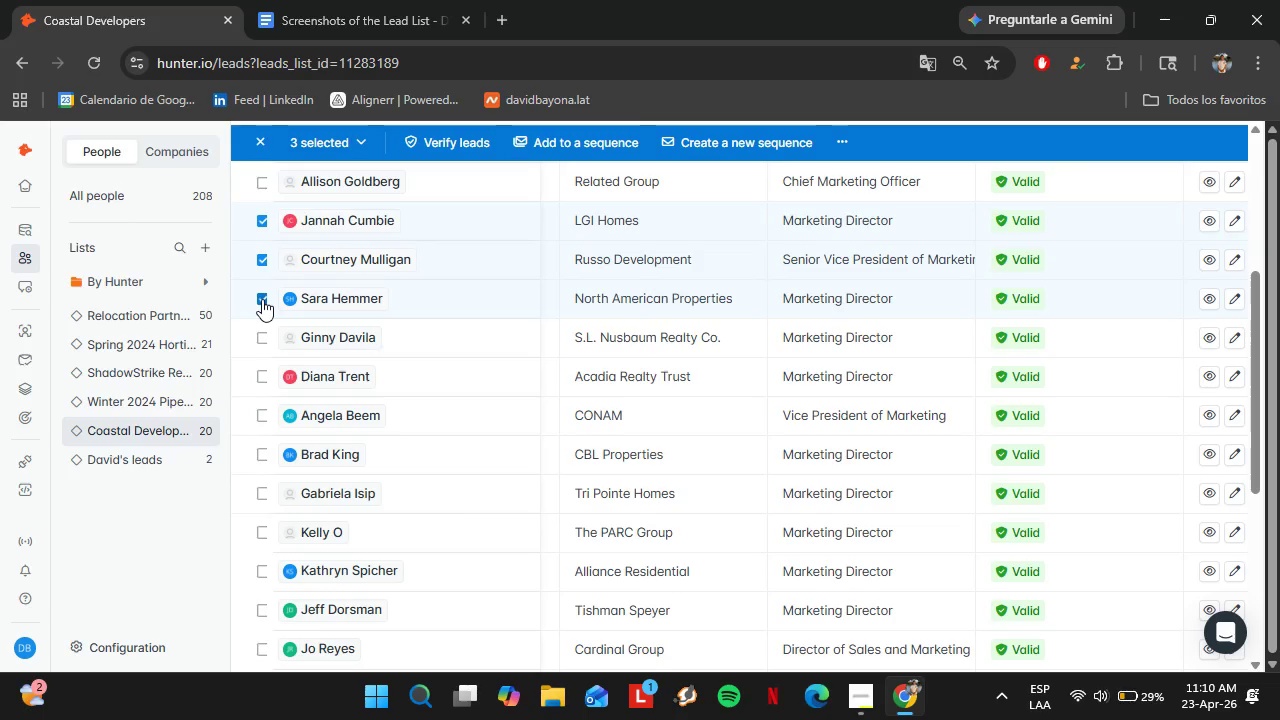 
left_click([263, 377])
 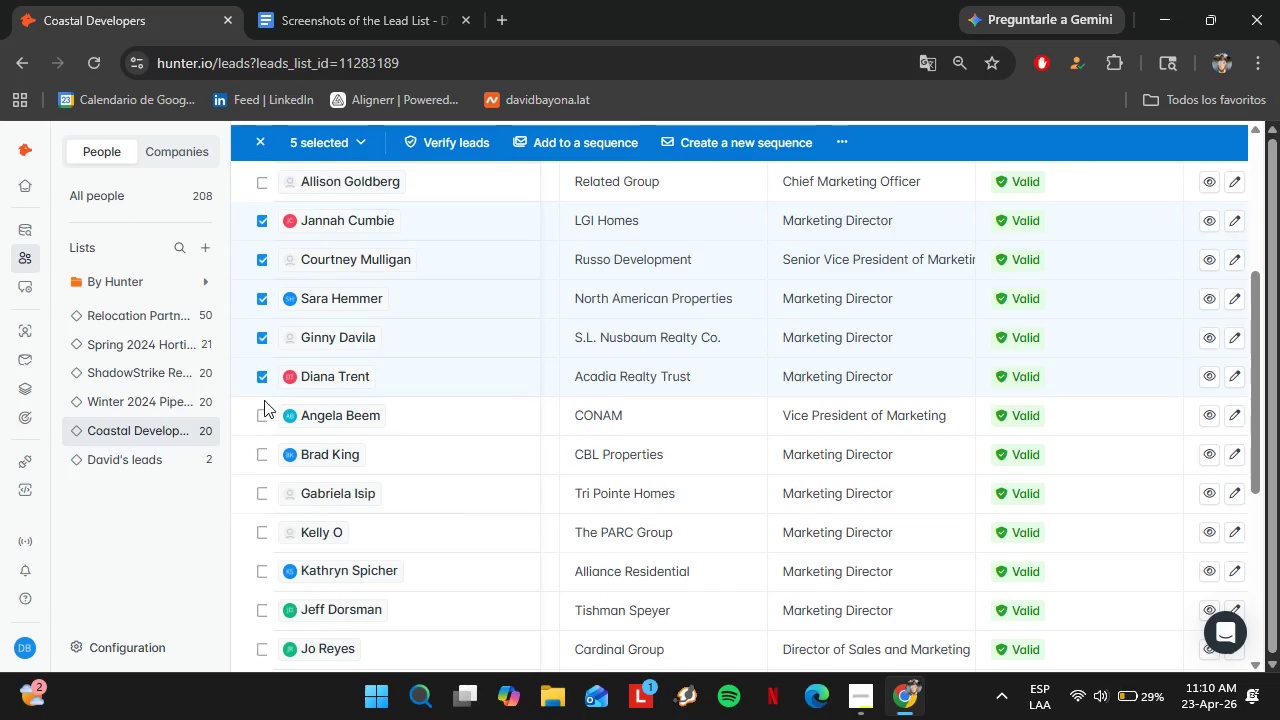 
mouse_move([264, 429])
 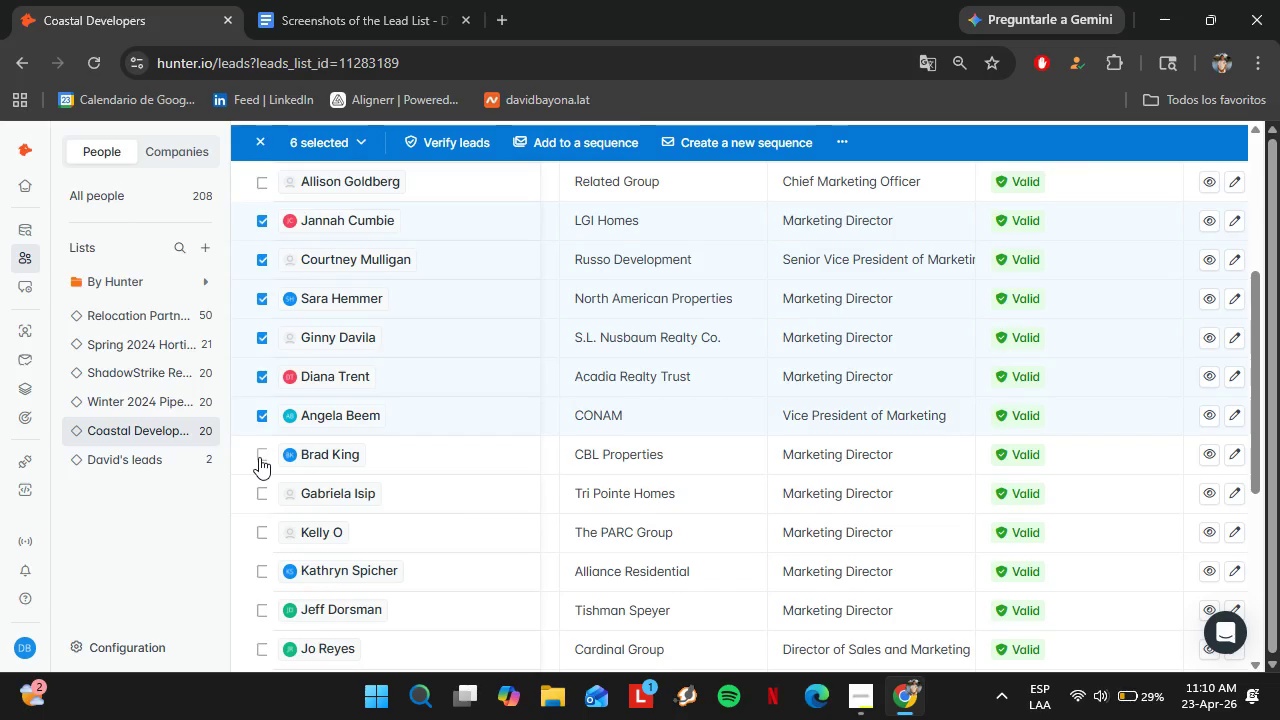 
left_click([259, 457])
 